 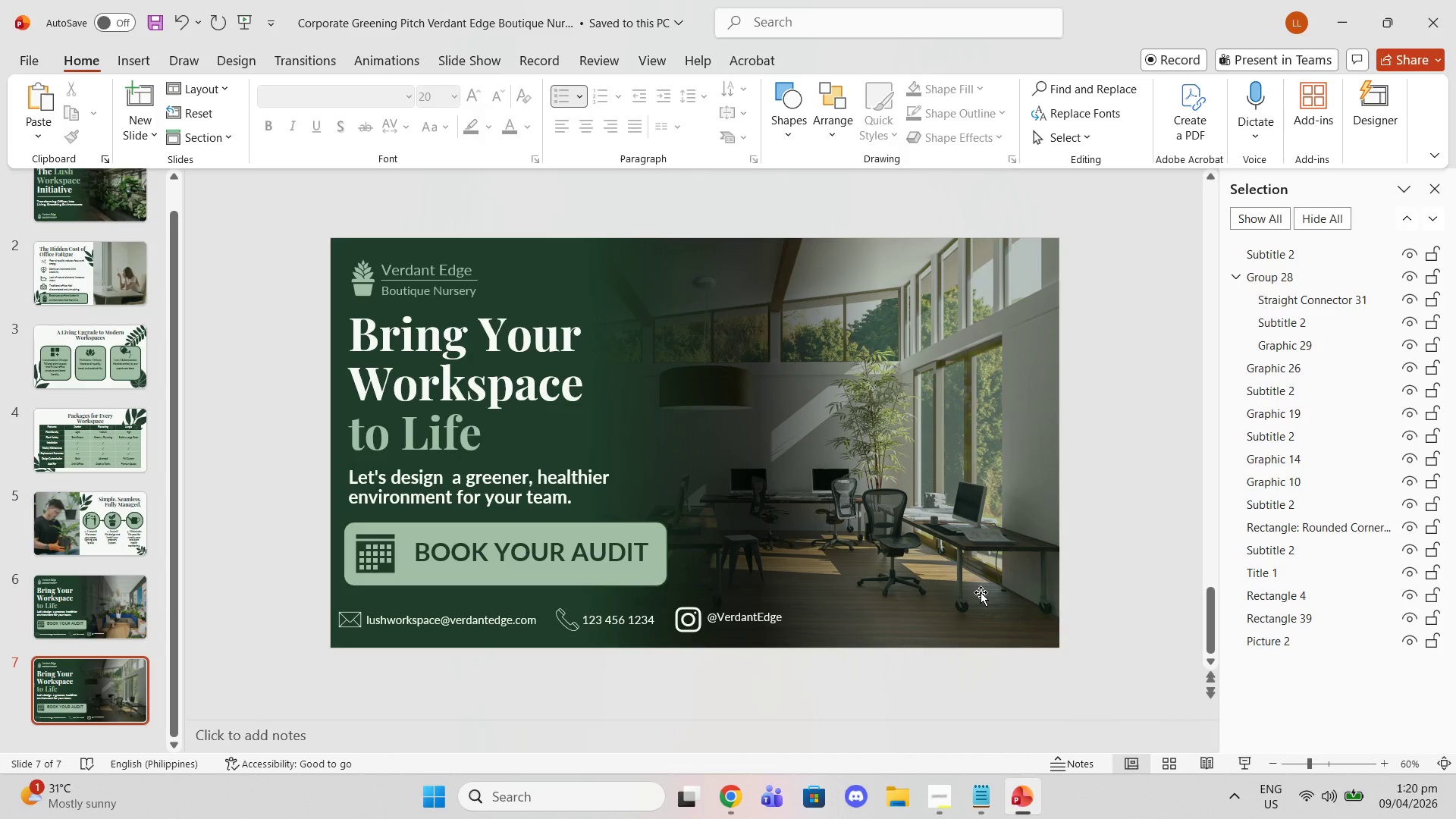 
left_click([985, 805])
 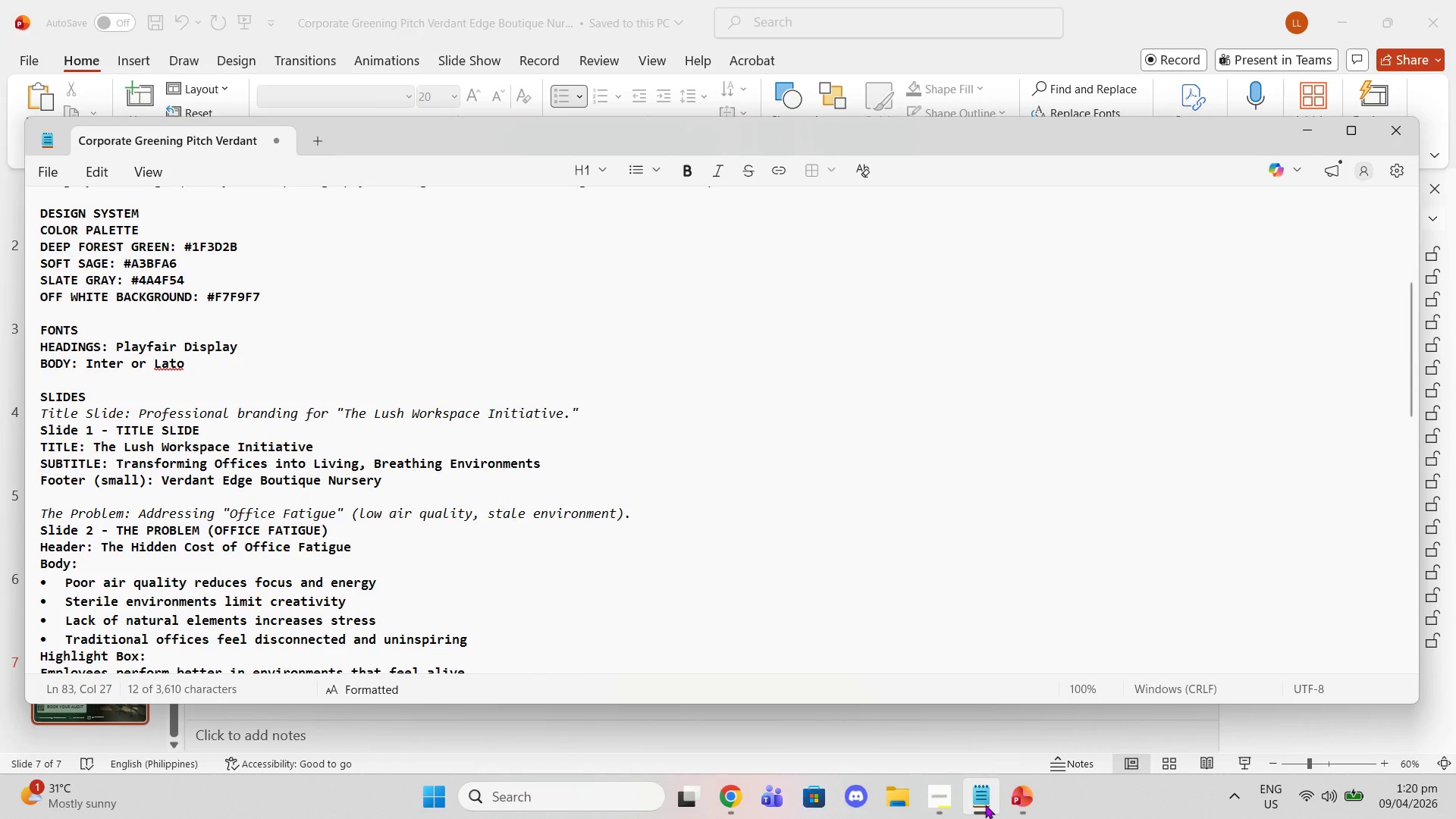 
scroll: coordinate [782, 448], scroll_direction: down, amount: 13.0
 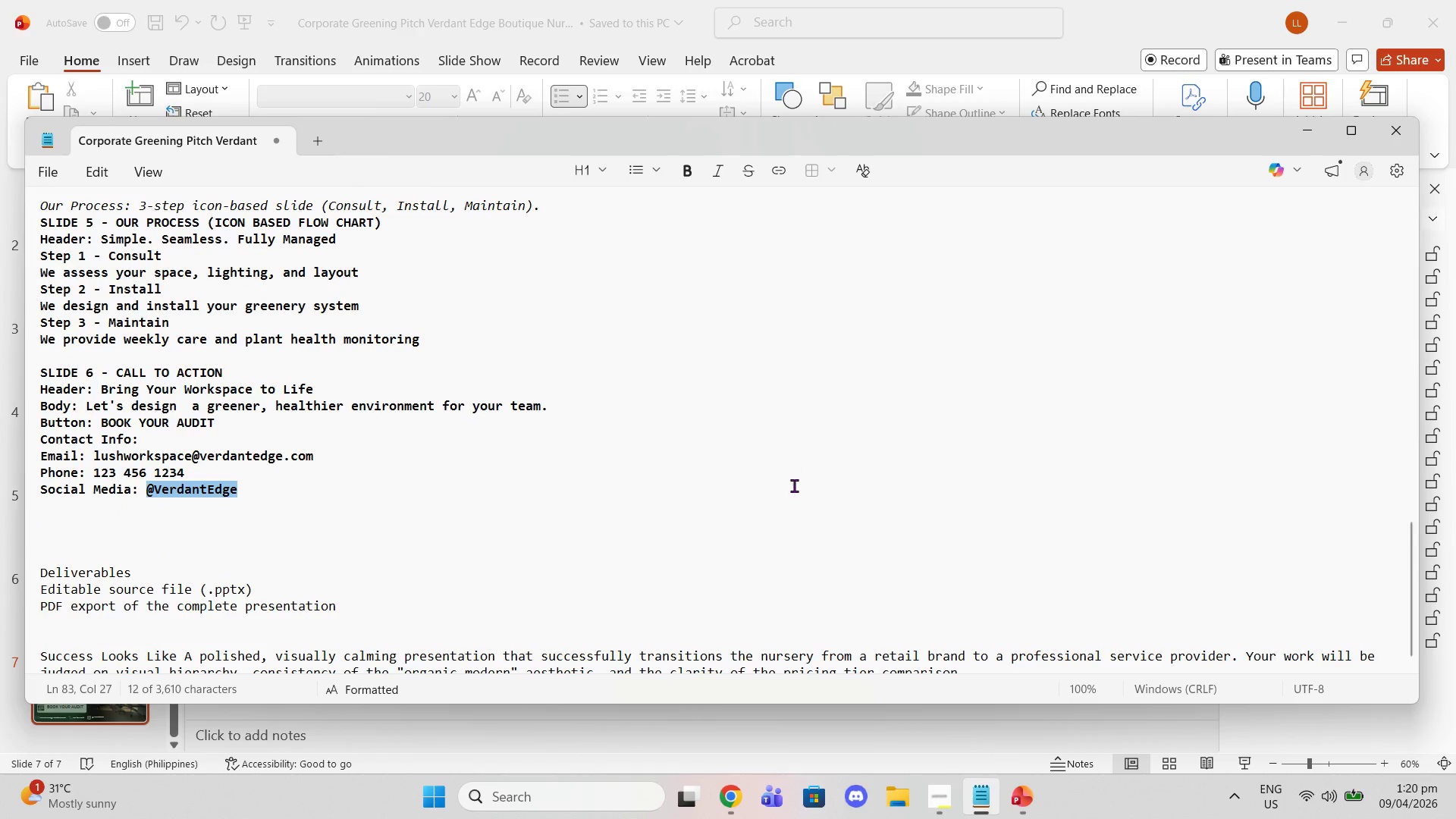 
left_click([795, 485])
 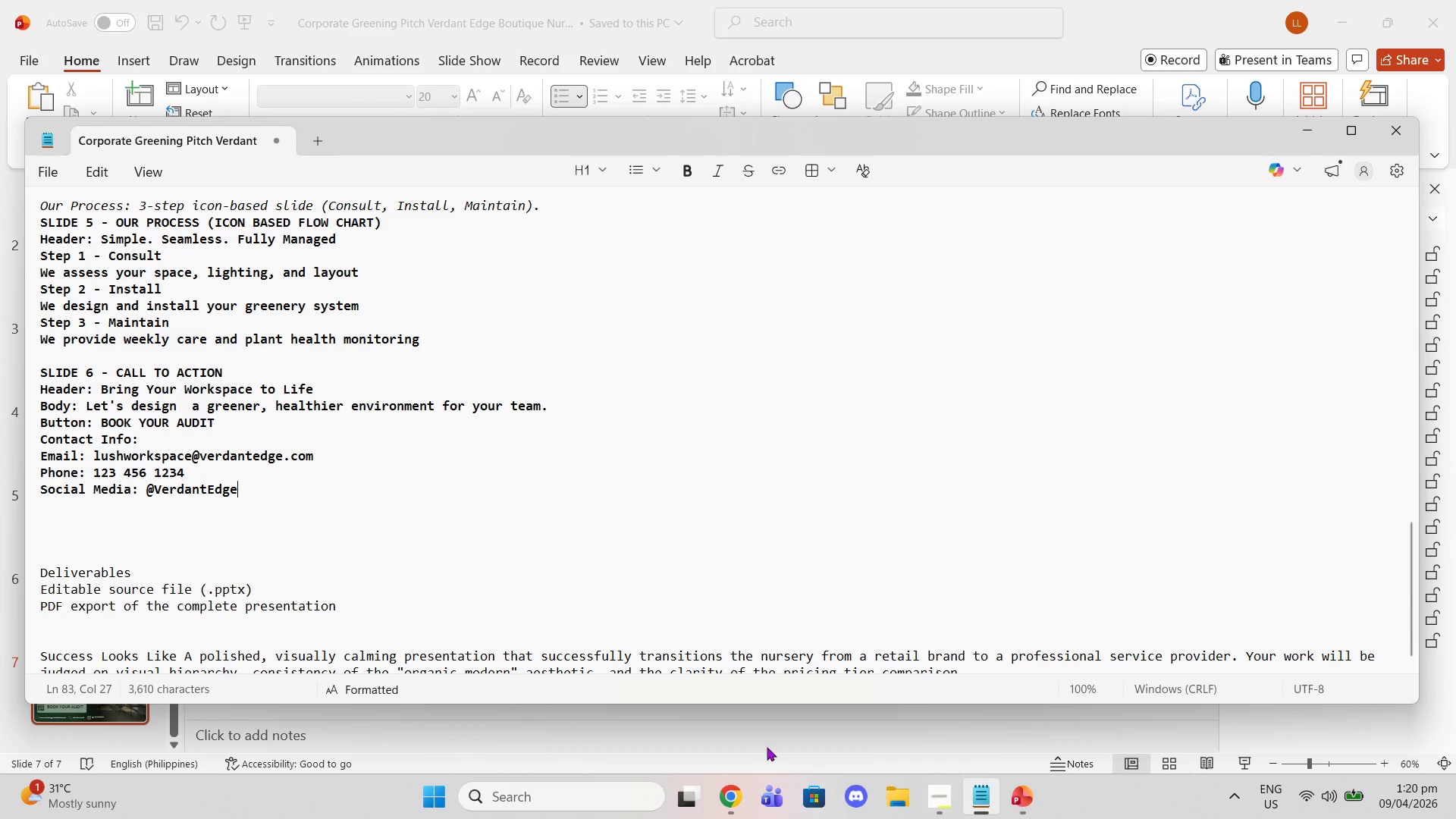 
left_click([759, 731])
 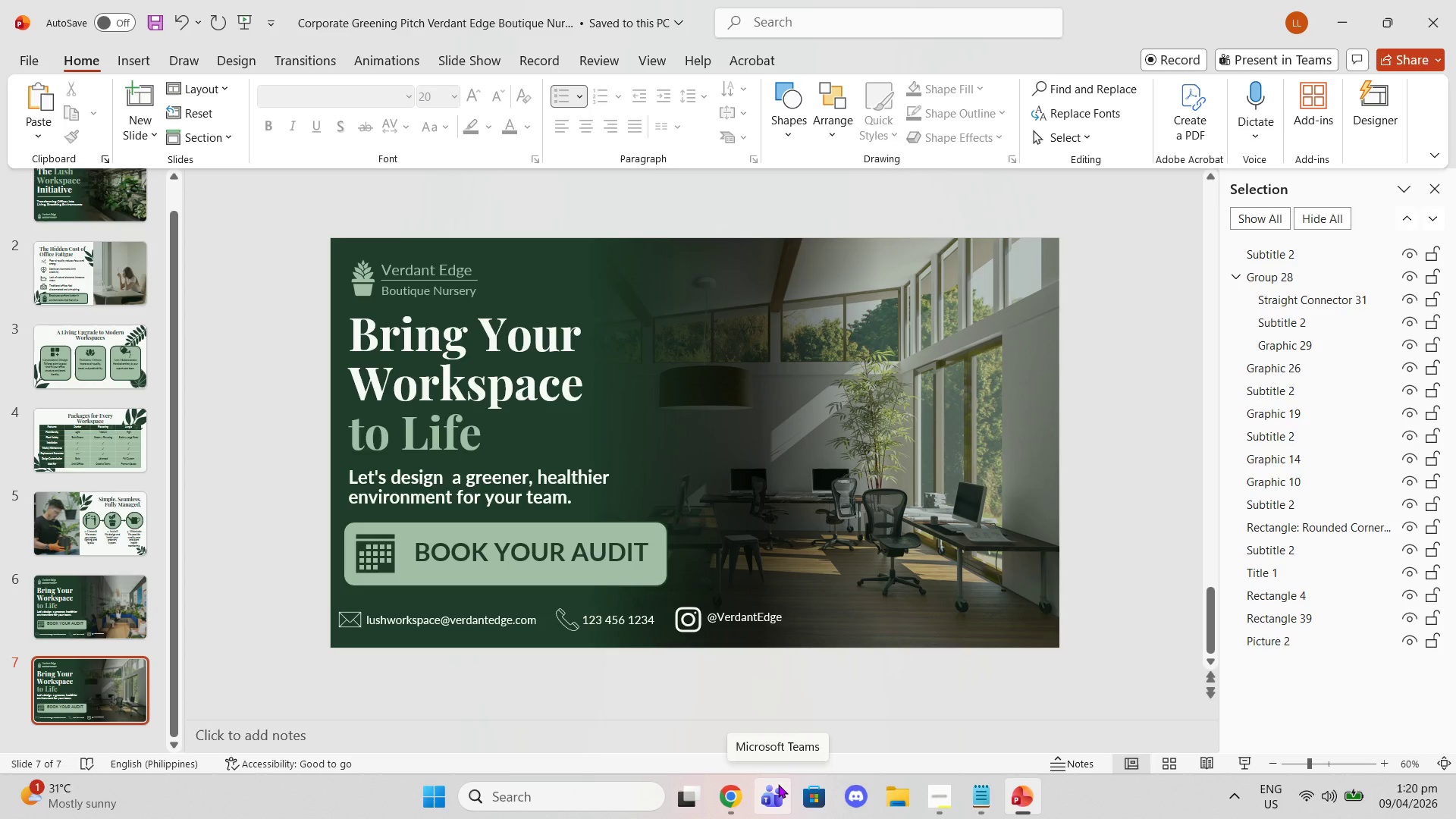 
key(Control+S)
 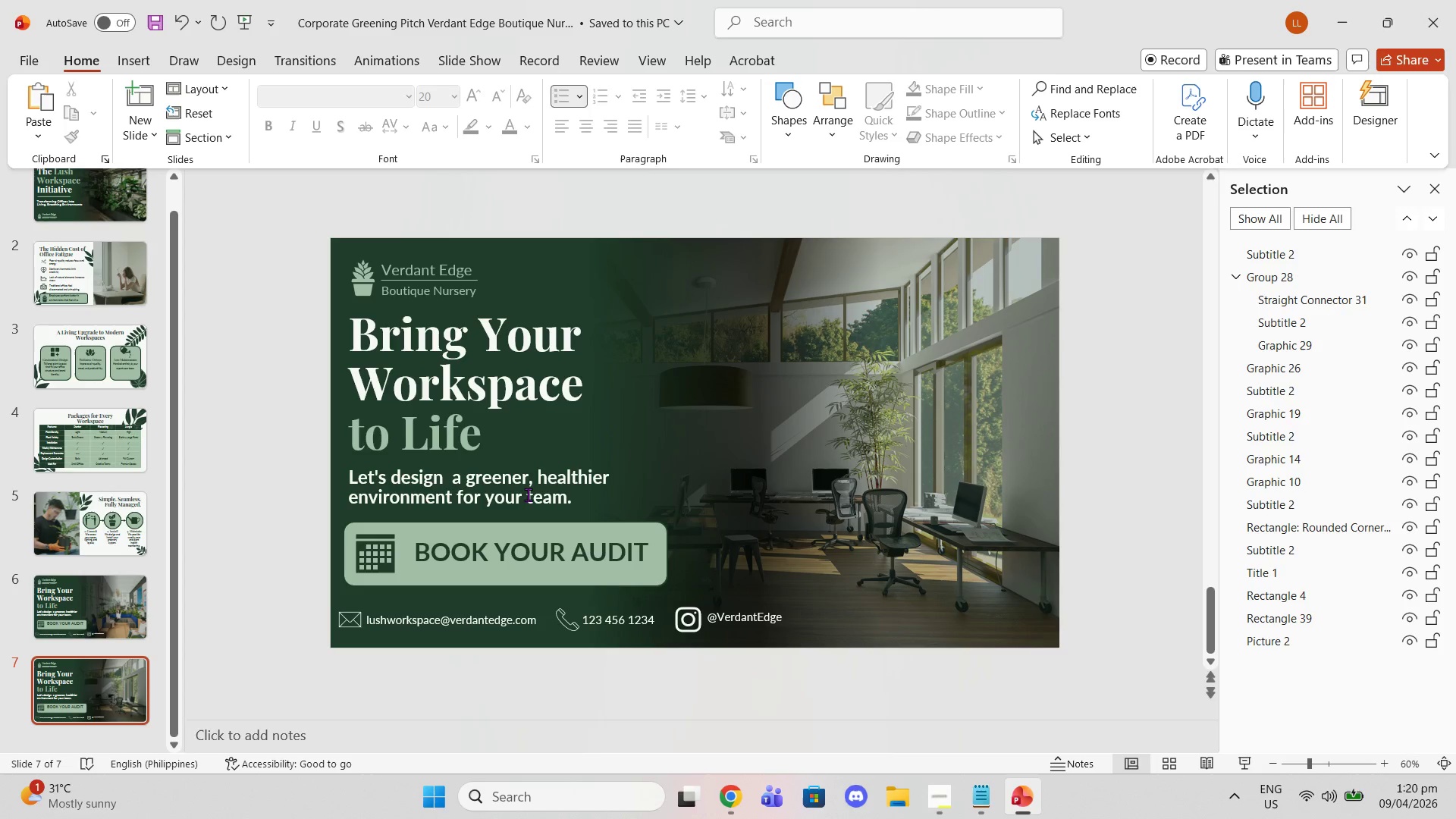 
scroll: coordinate [146, 396], scroll_direction: up, amount: 8.0
 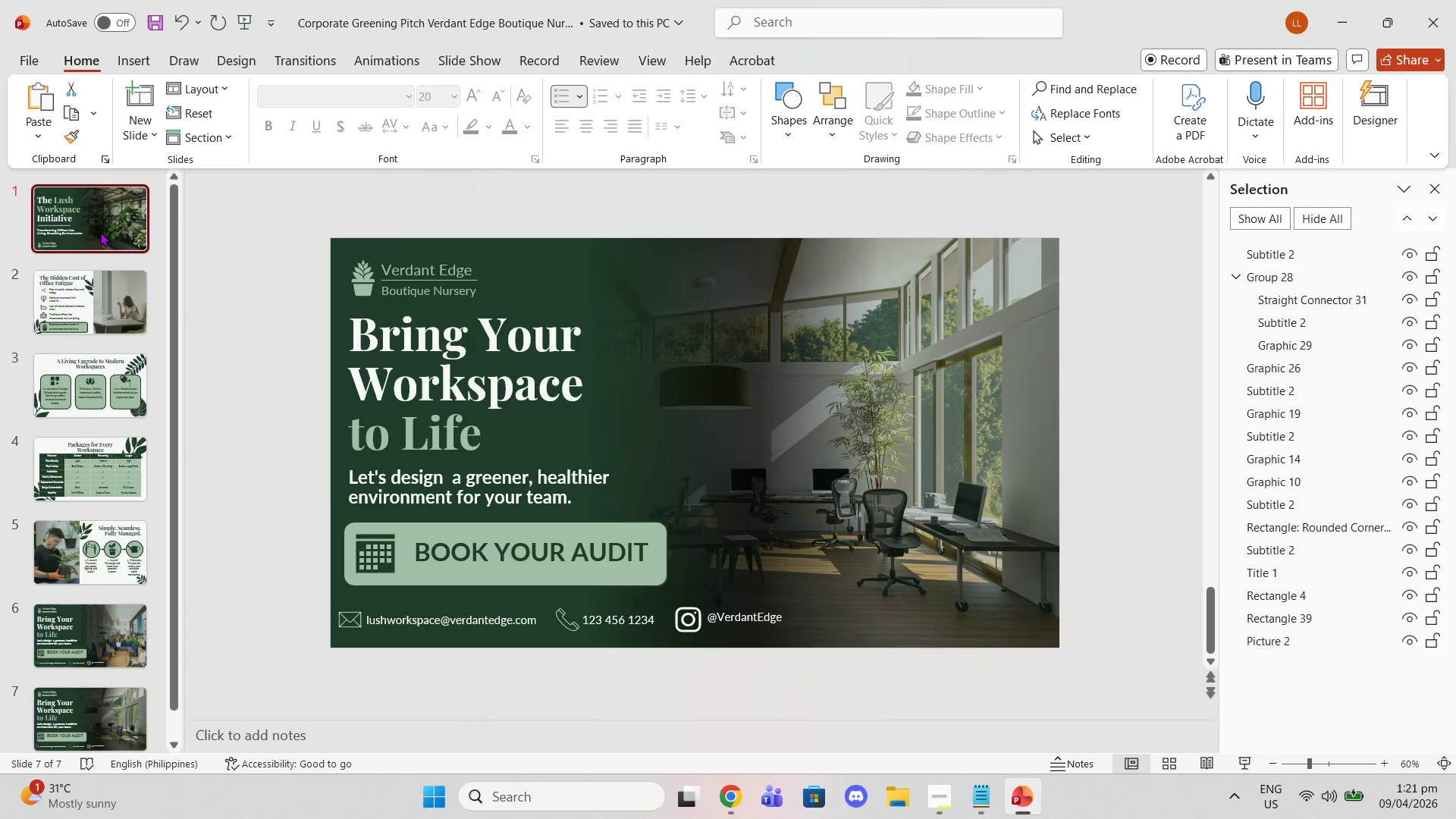 
left_click([100, 232])
 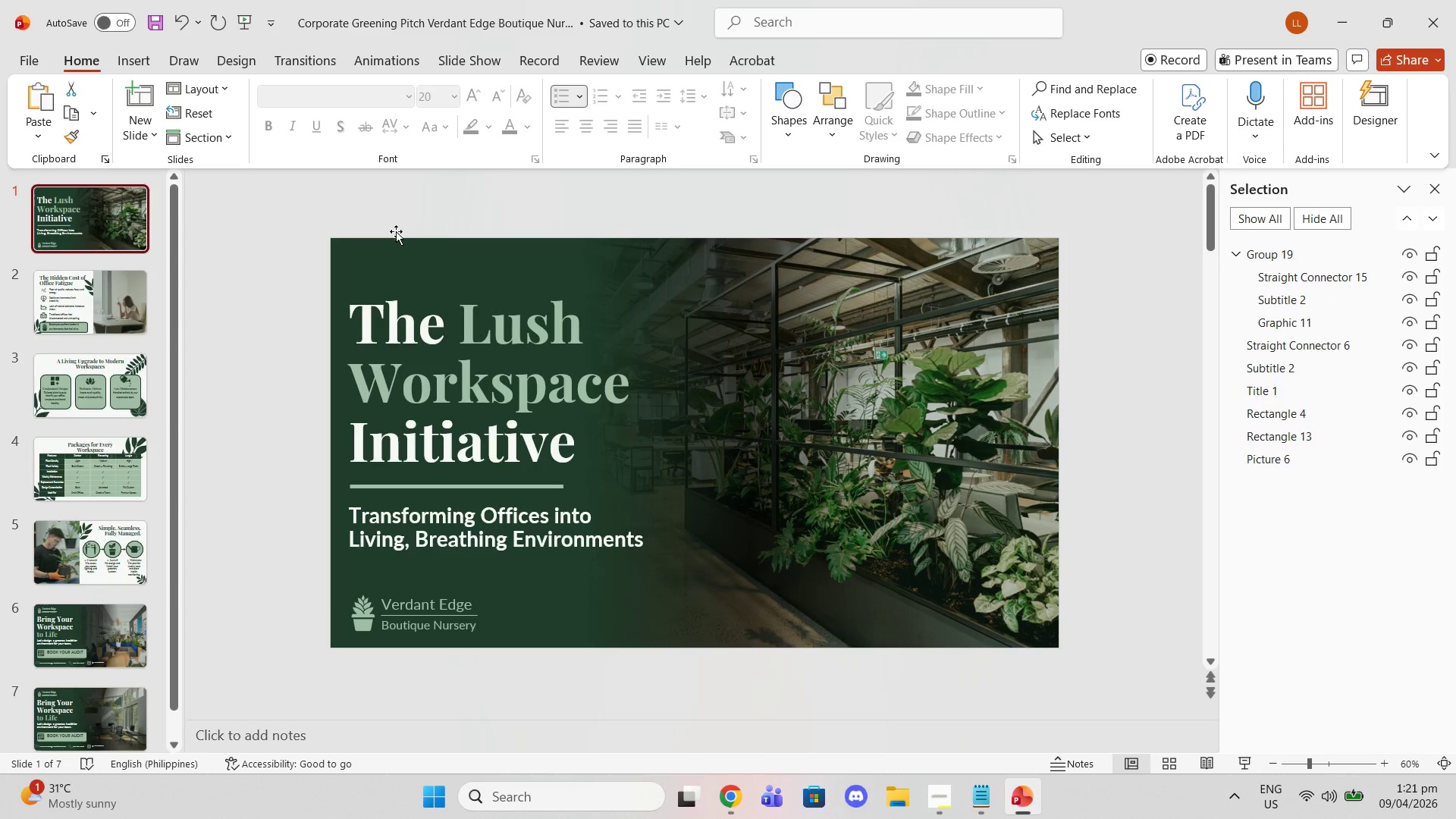 
left_click([388, 223])
 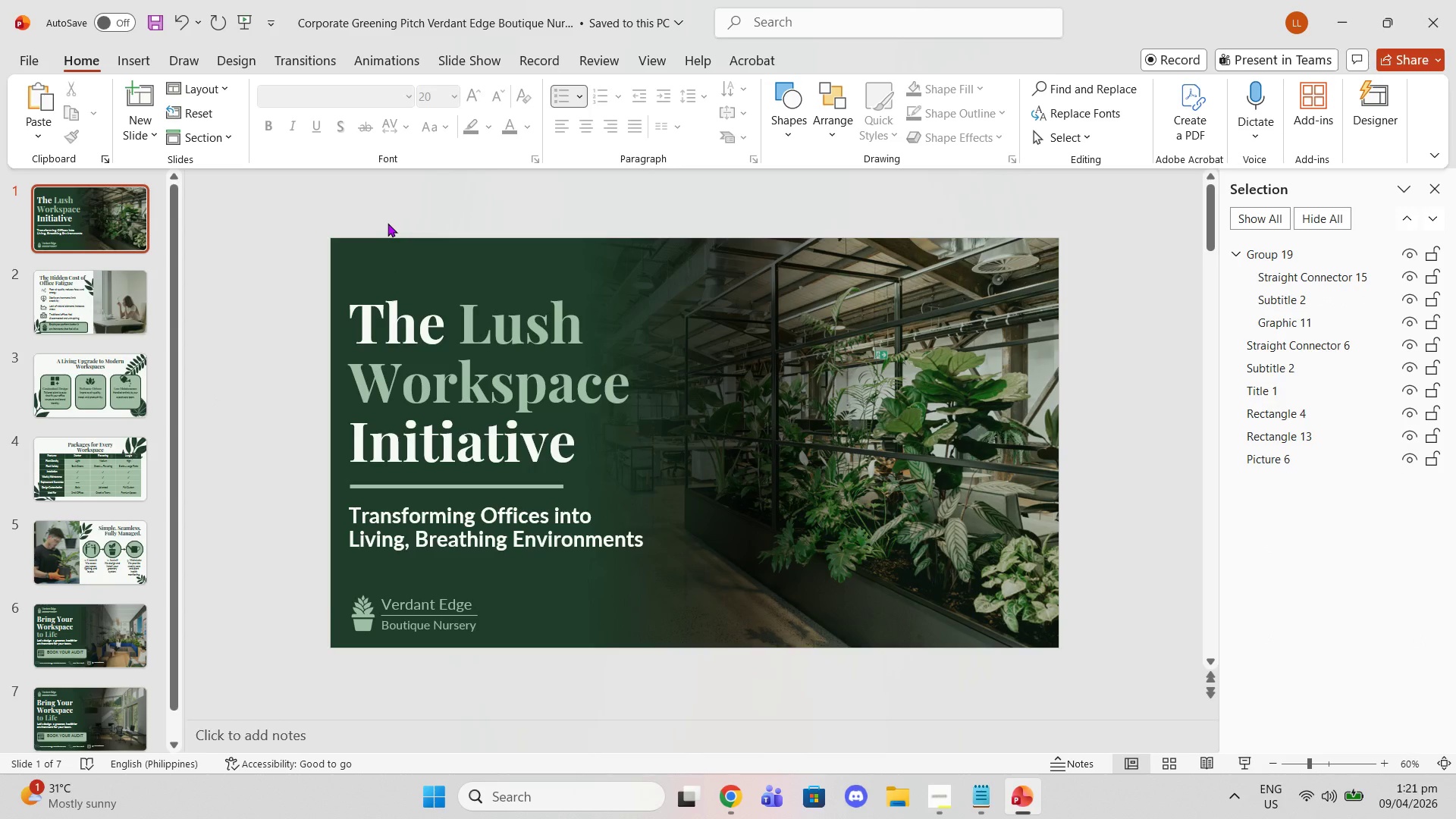 
key(Control+S)
 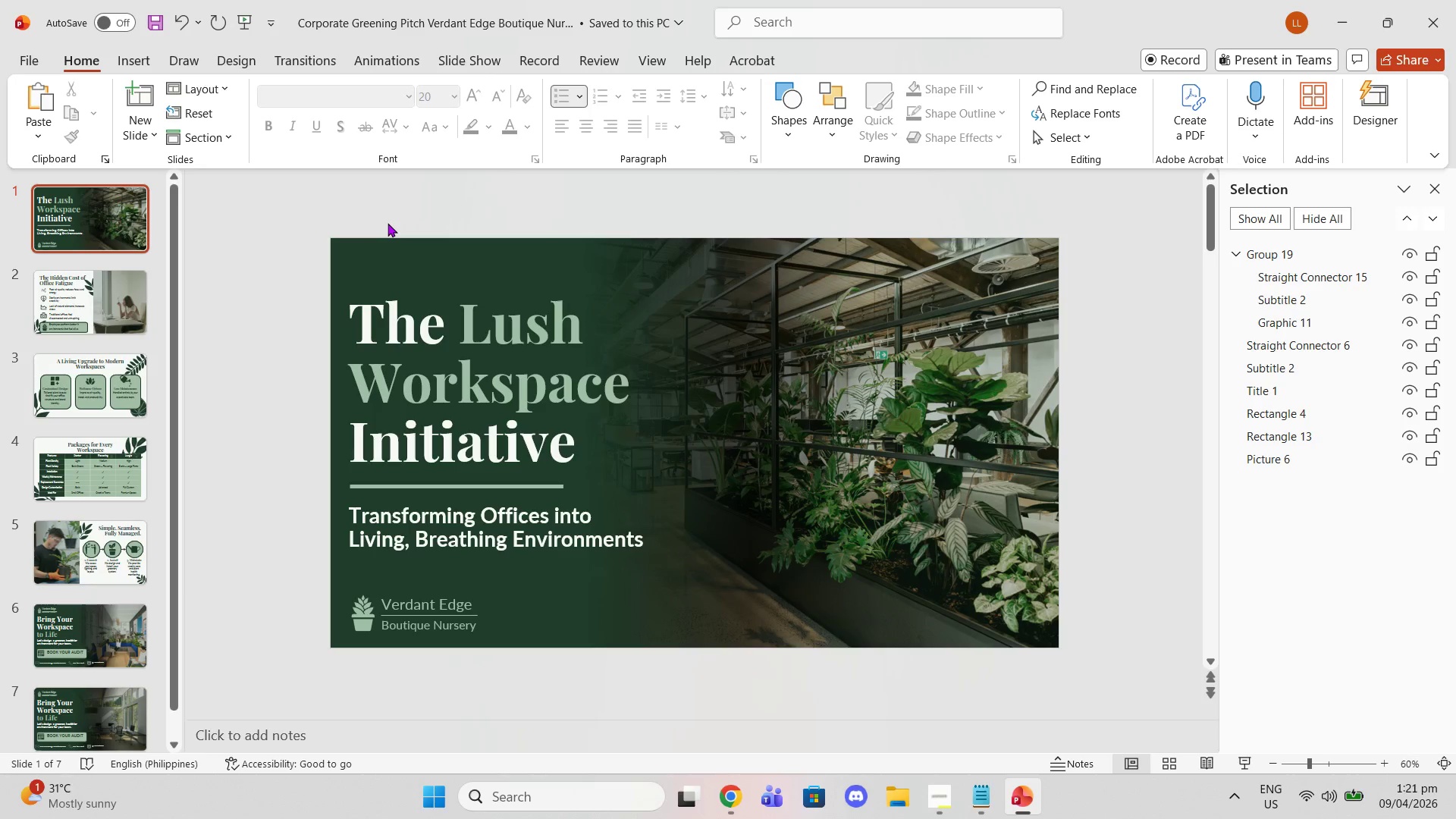 
scroll: coordinate [311, 448], scroll_direction: down, amount: 10.0
 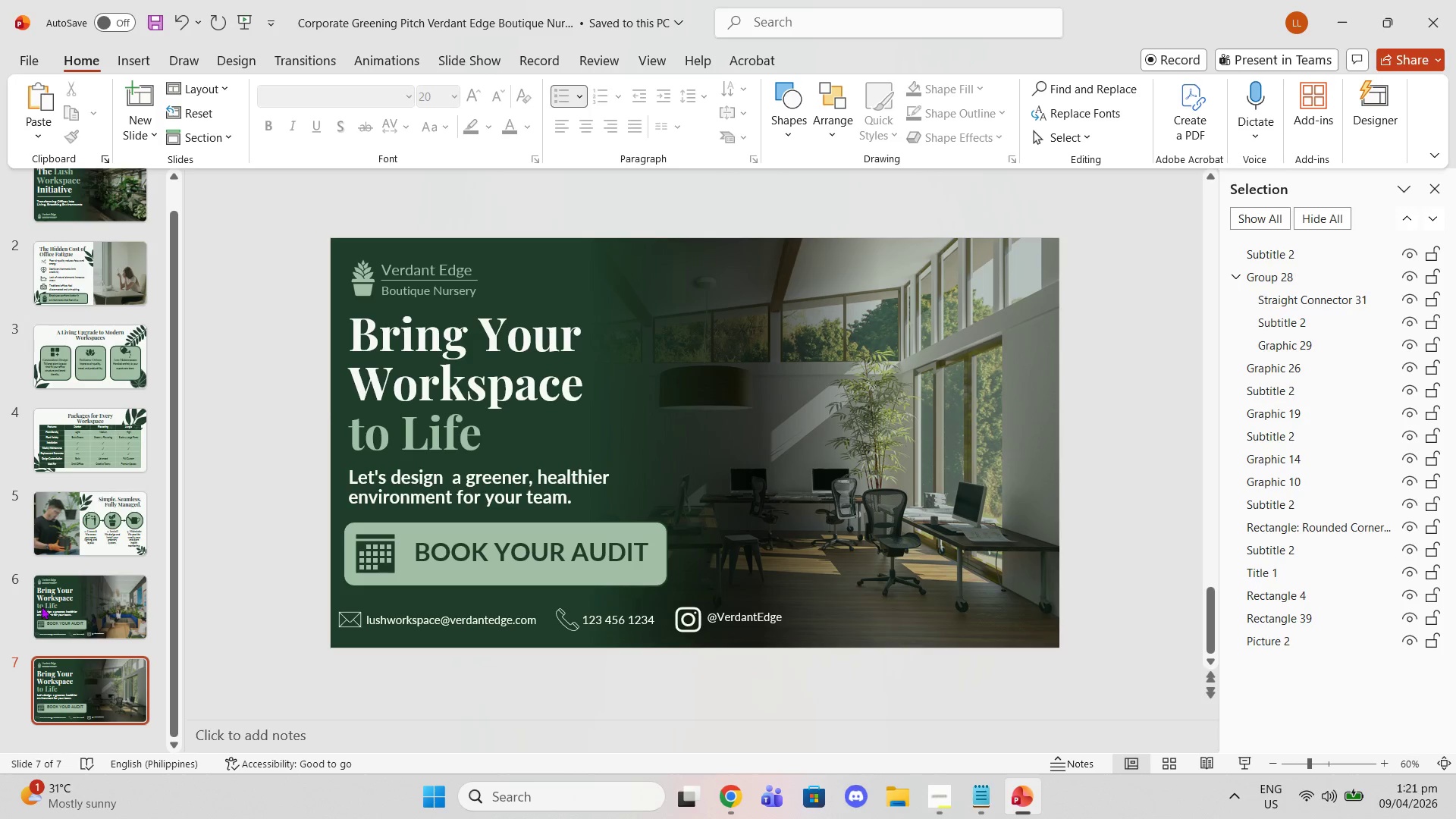 
left_click([42, 605])
 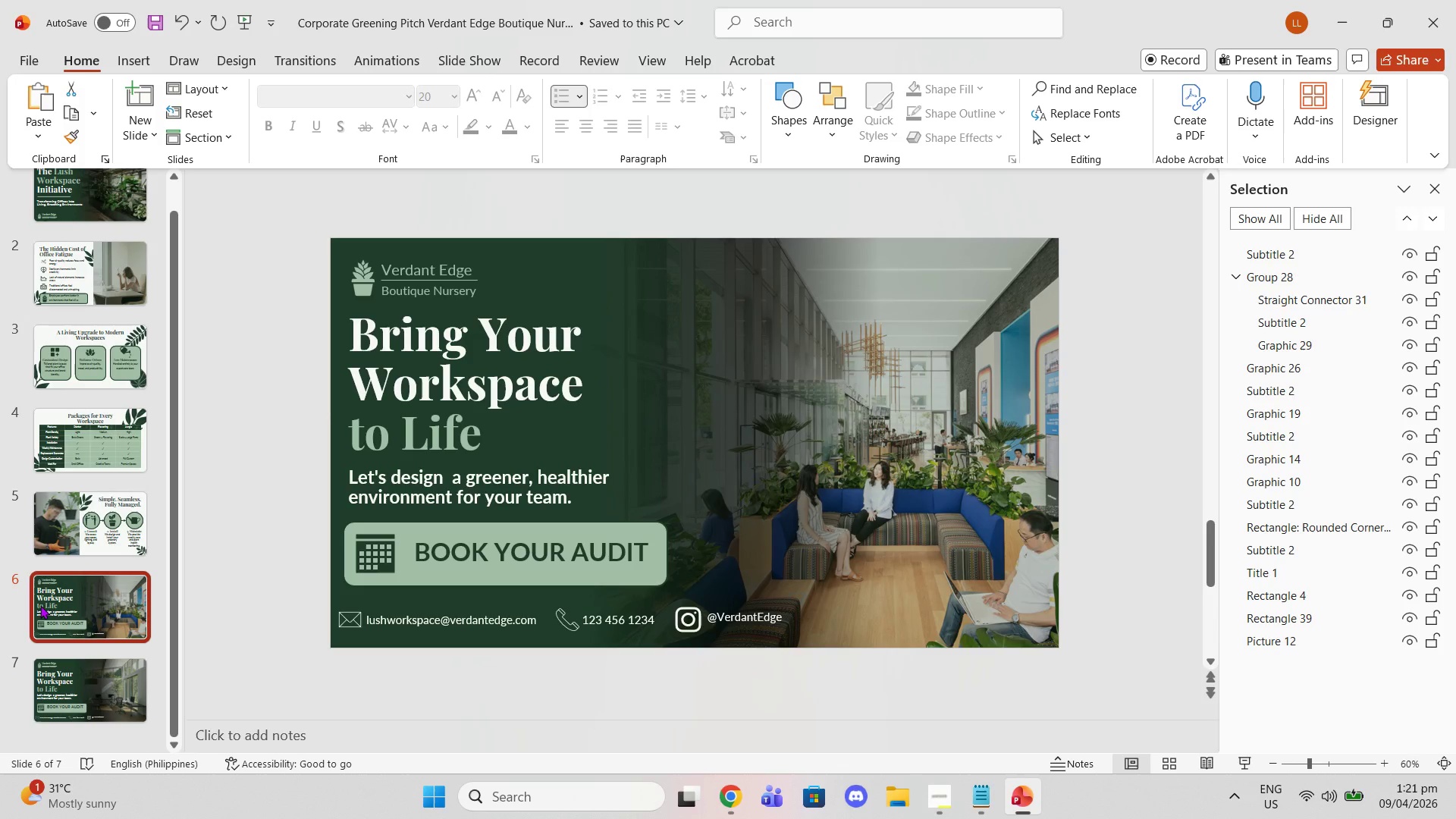 
key(Delete)
 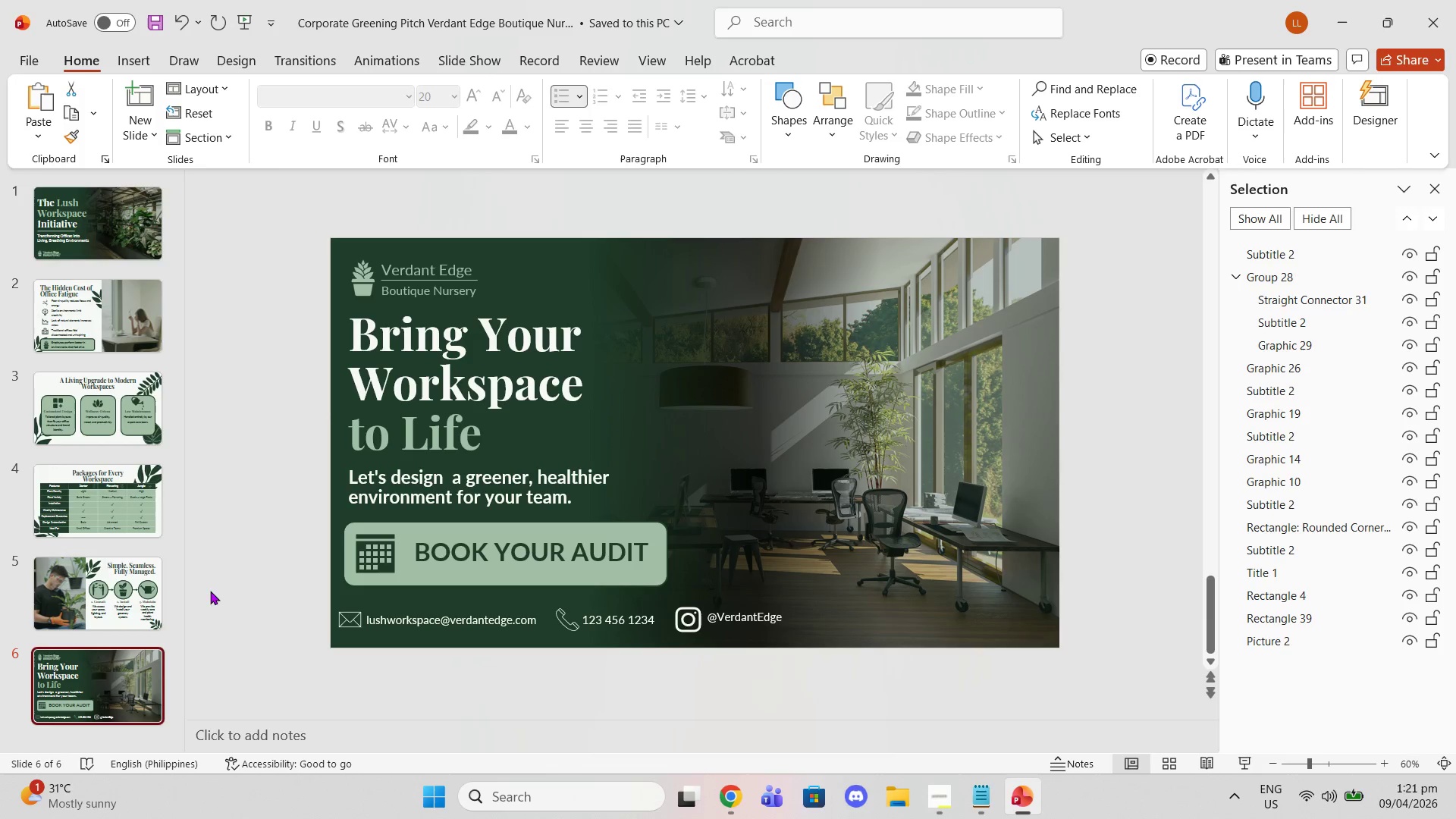 
scroll: coordinate [222, 586], scroll_direction: none, amount: 0.0
 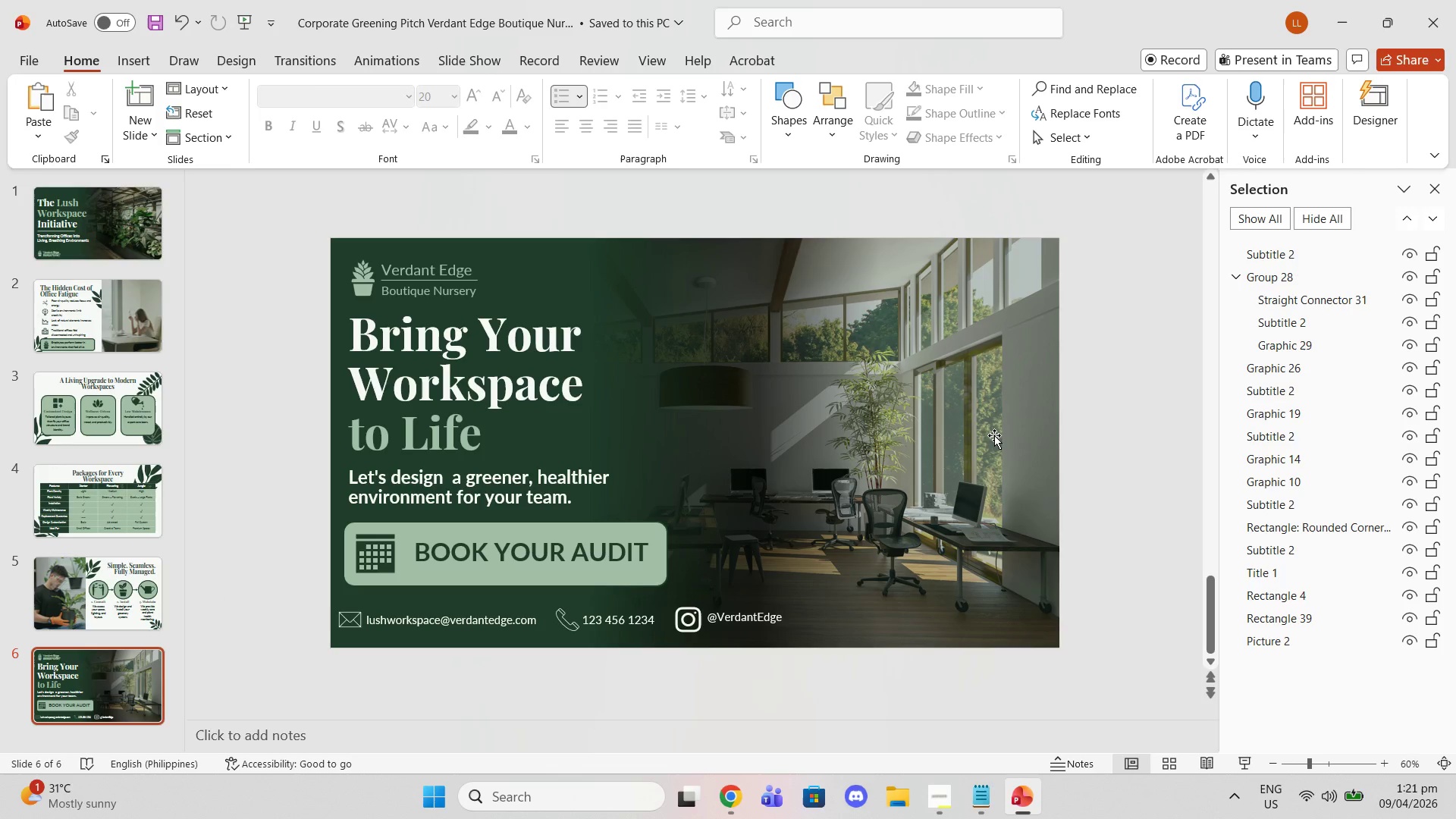 
left_click([994, 435])
 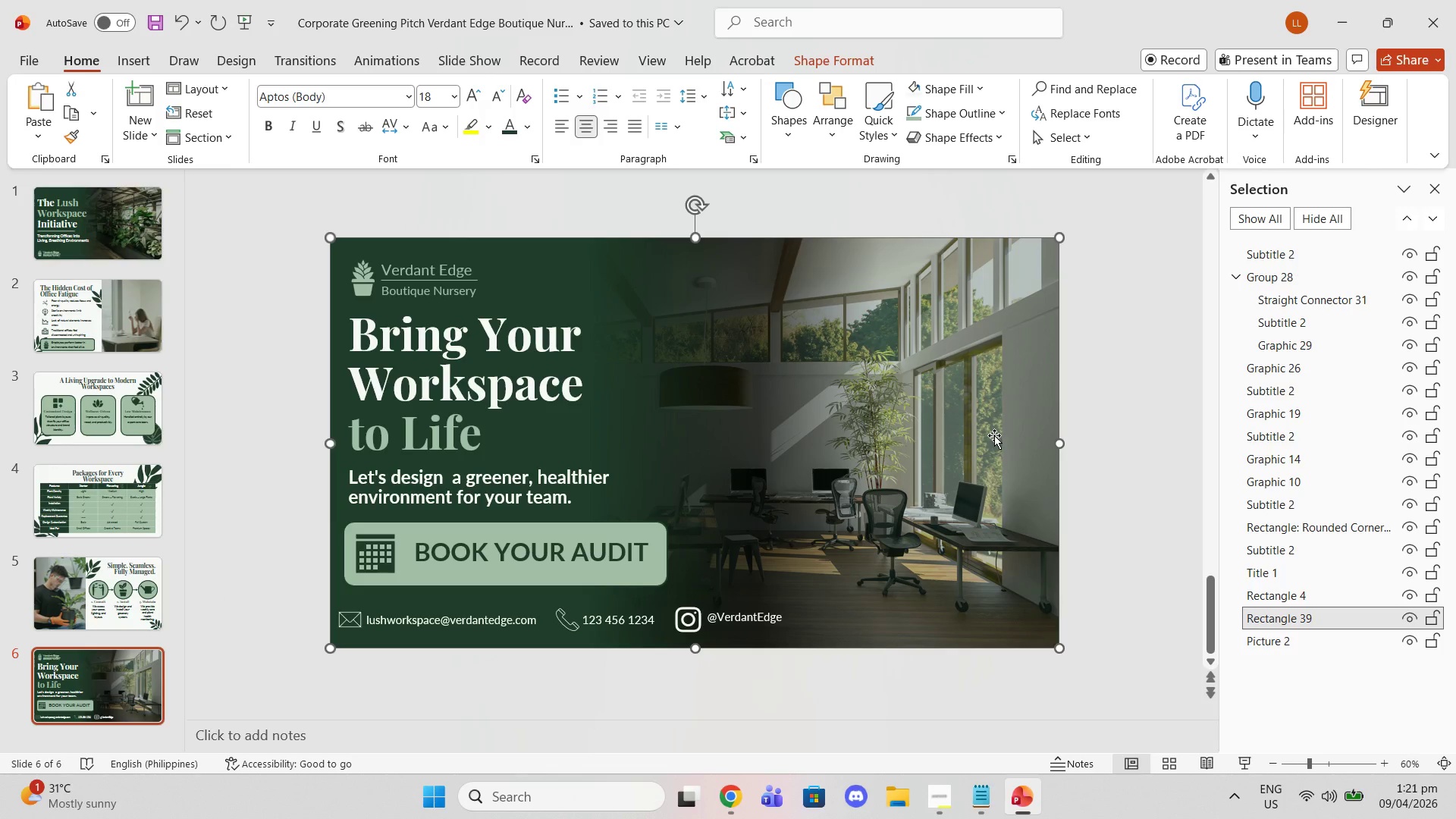 
right_click([994, 435])
 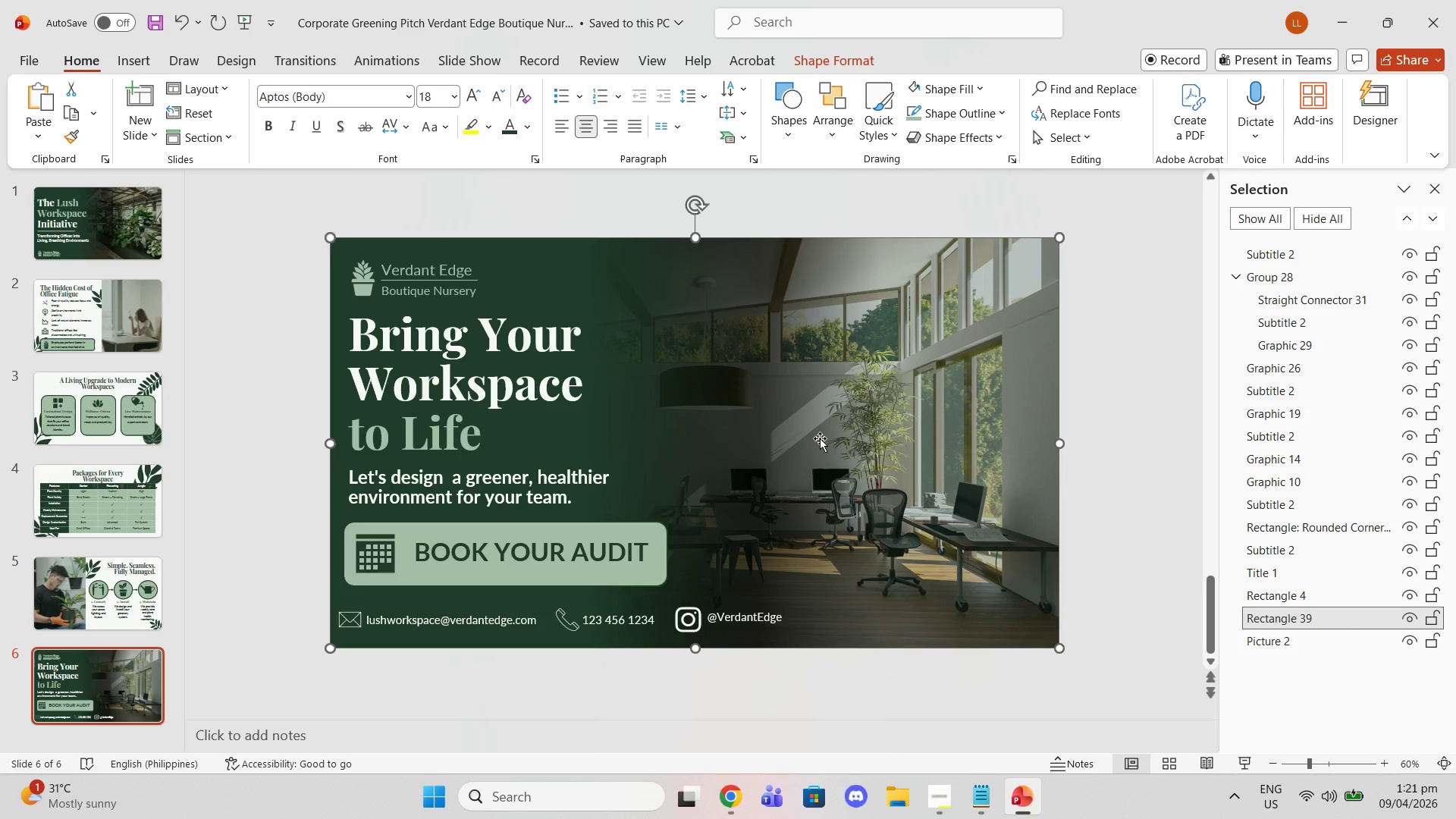 
wait(12.75)
 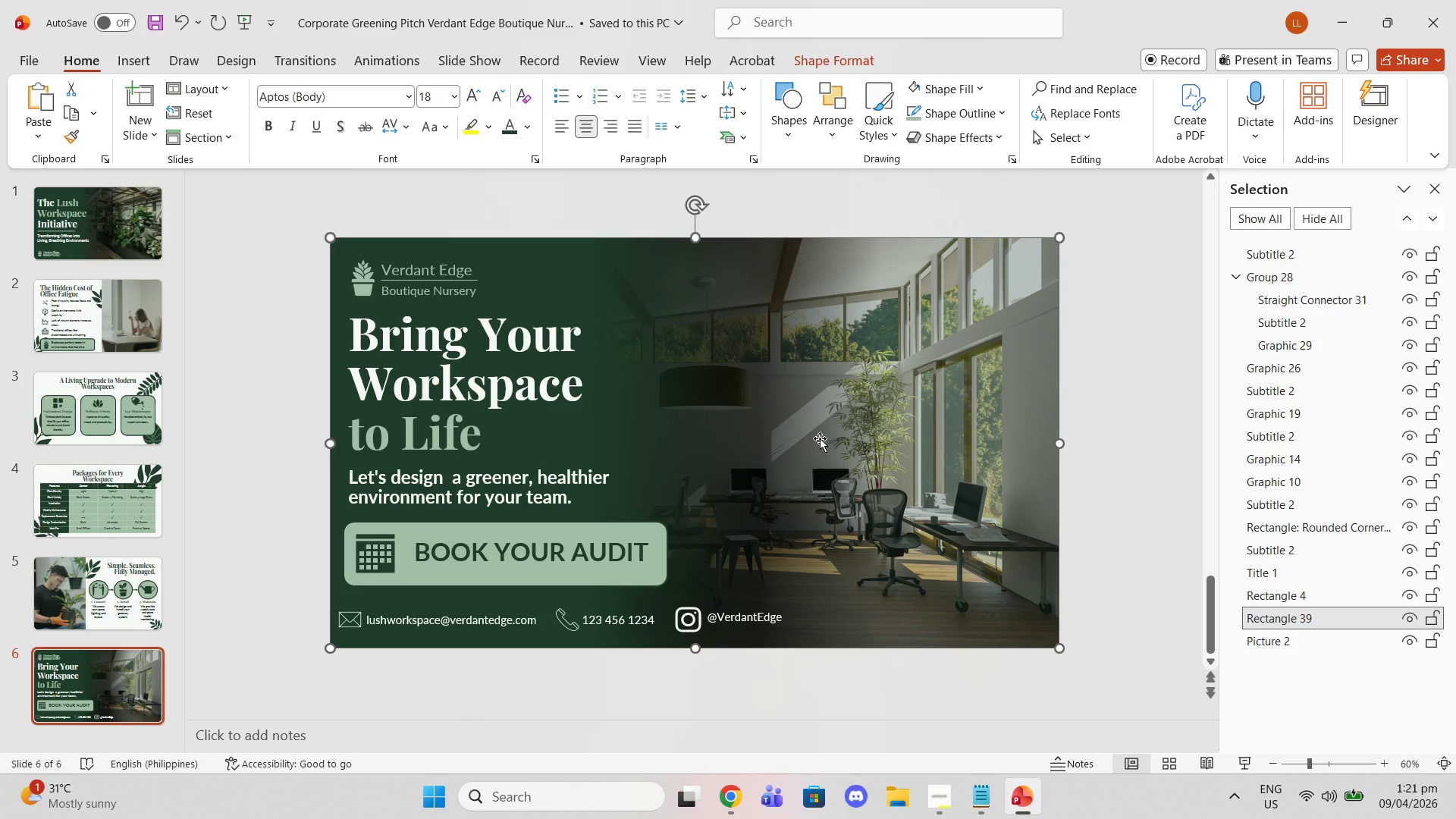 
left_click([732, 786])
 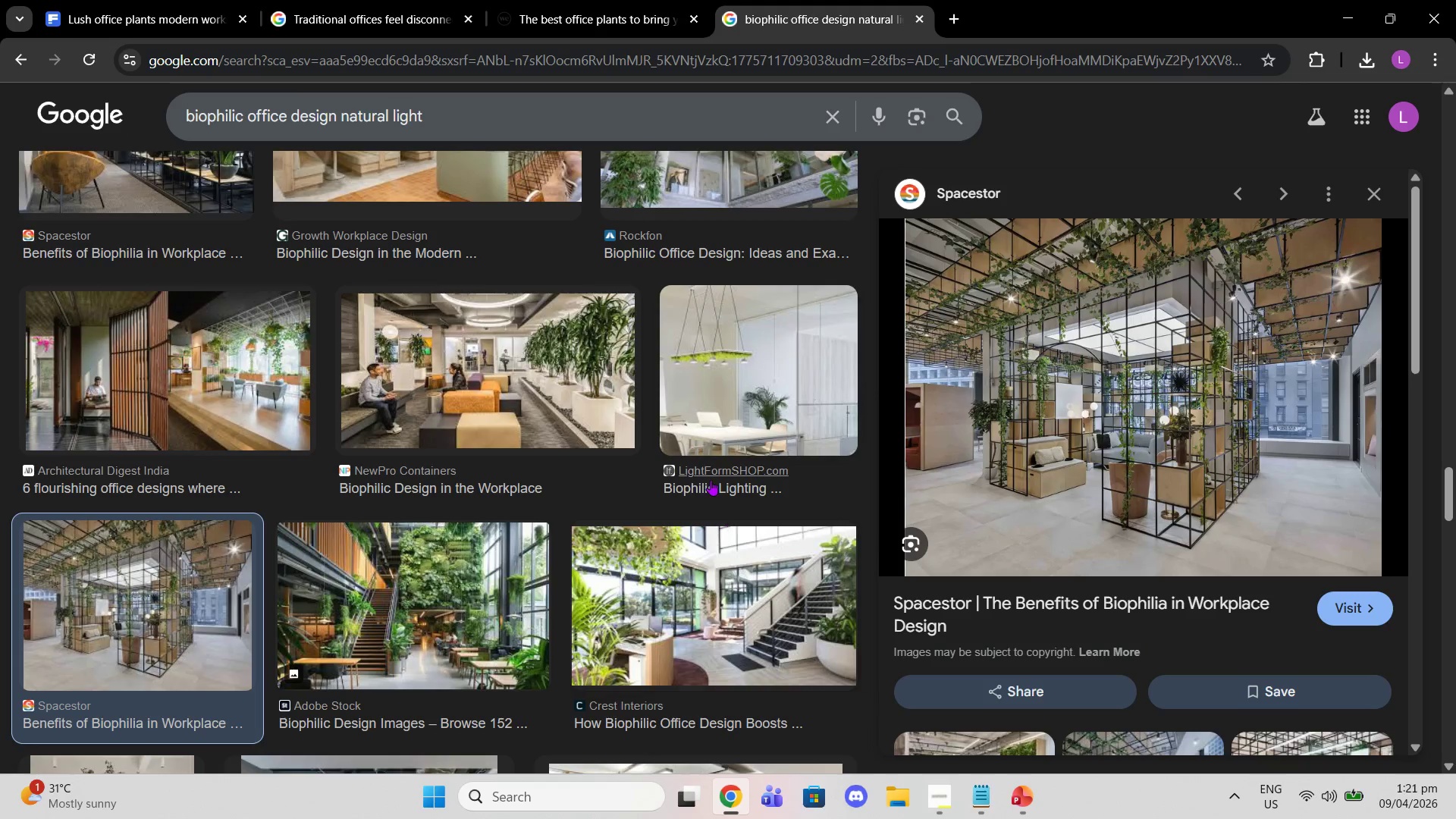 
scroll: coordinate [786, 439], scroll_direction: down, amount: 6.0
 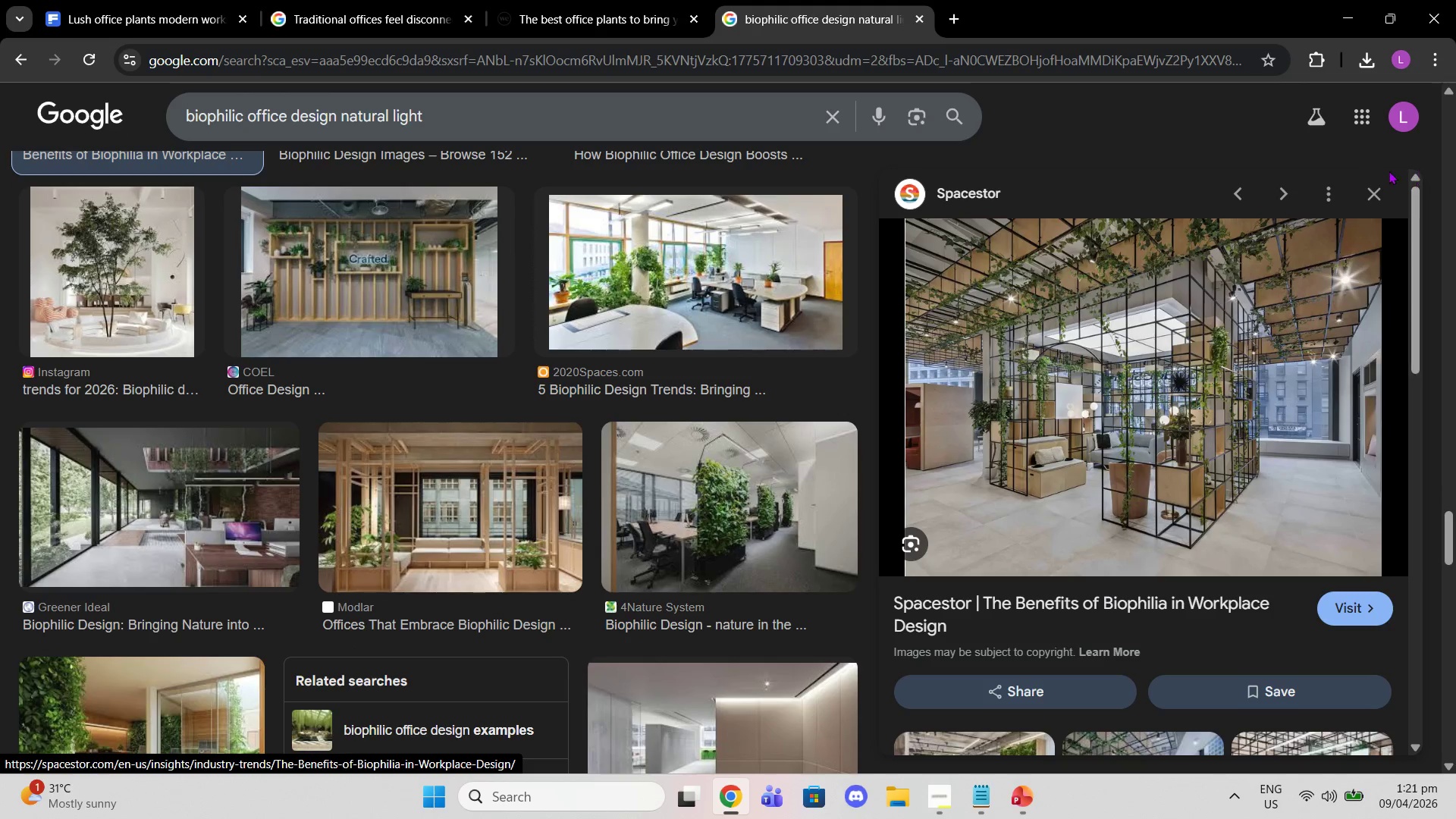 
left_click([1370, 197])
 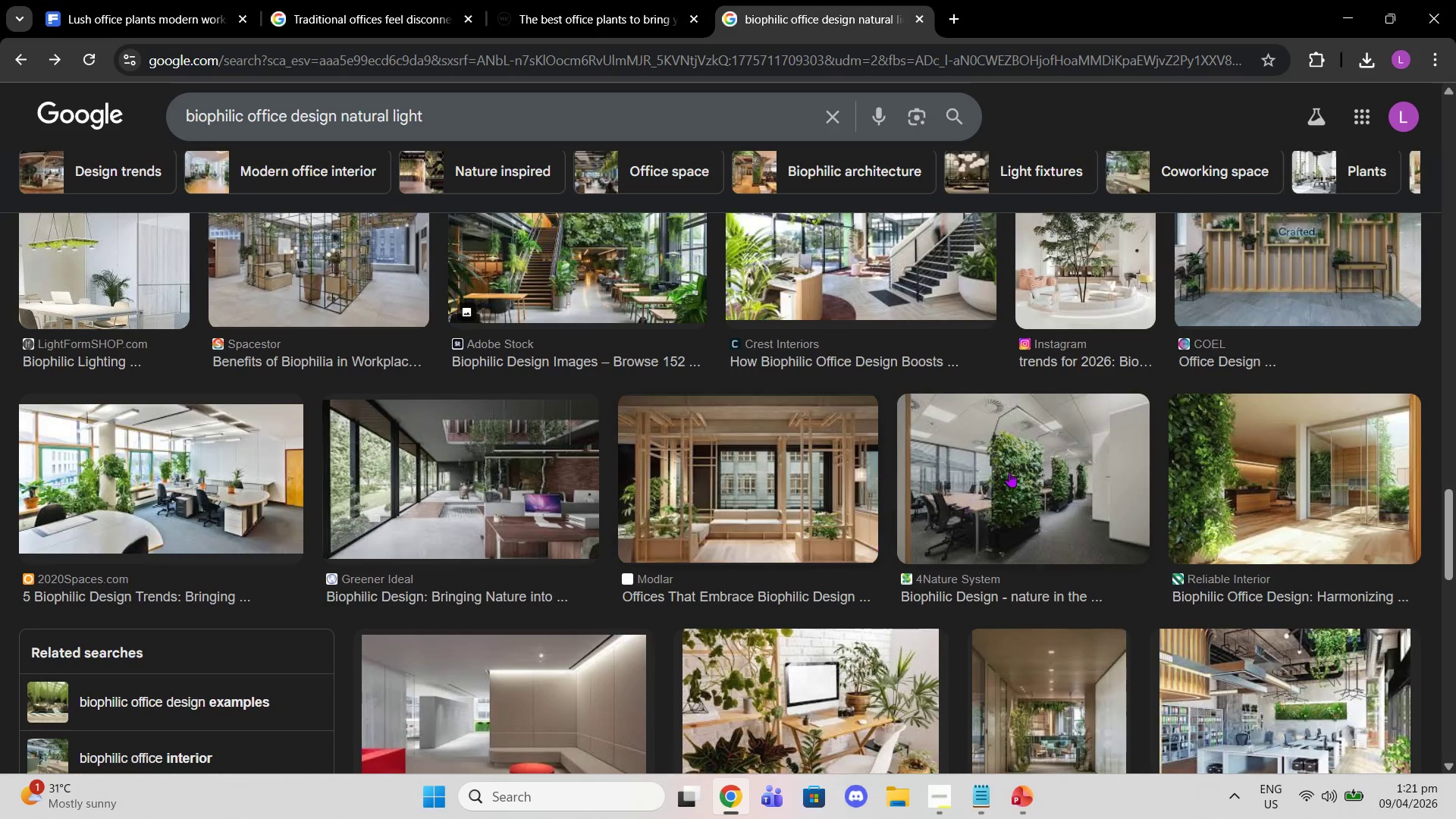 
left_click([1012, 470])
 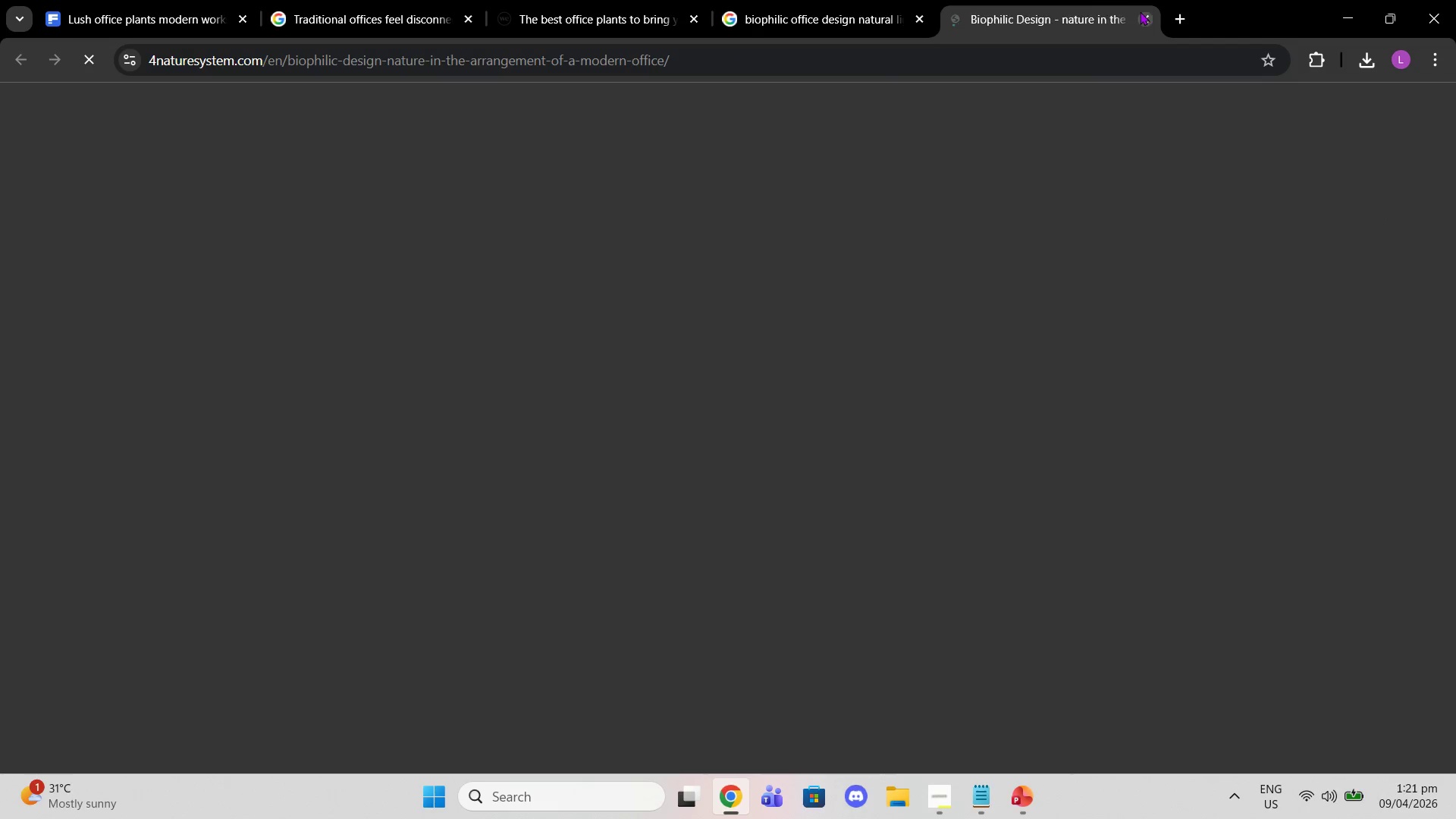 
scroll: coordinate [886, 410], scroll_direction: down, amount: 11.0
 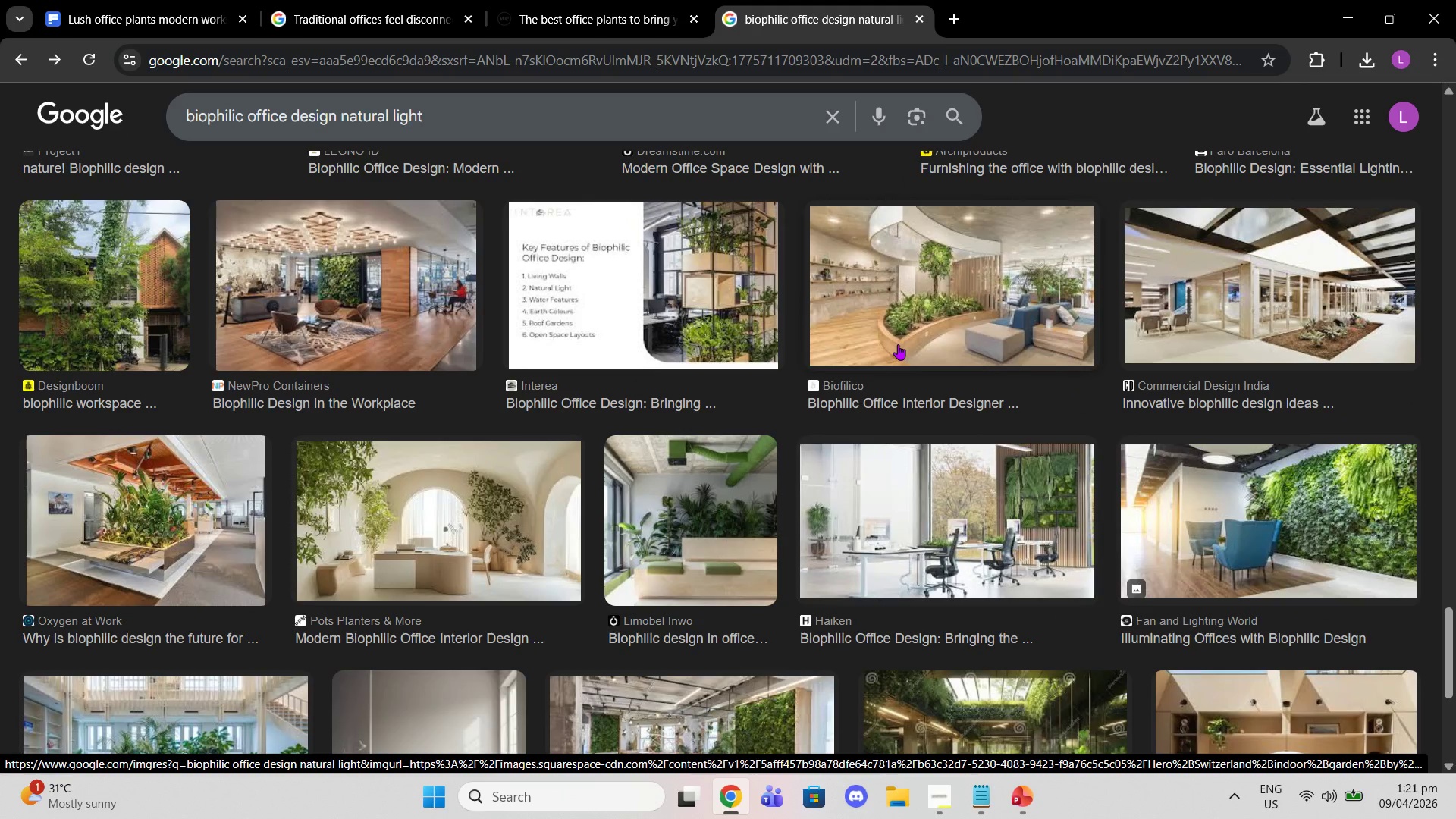 
wait(7.56)
 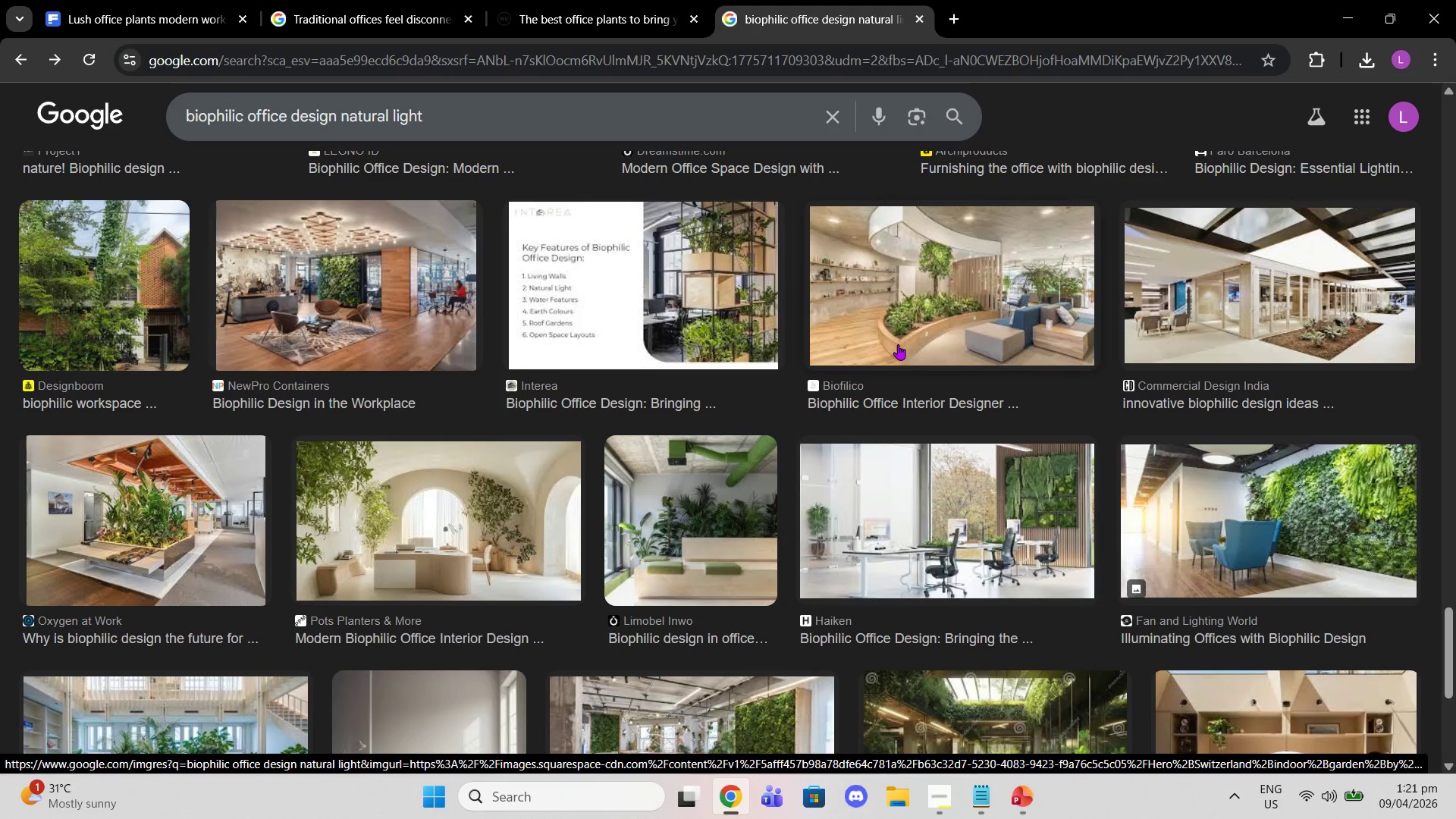 
scroll: coordinate [897, 297], scroll_direction: down, amount: 3.0
 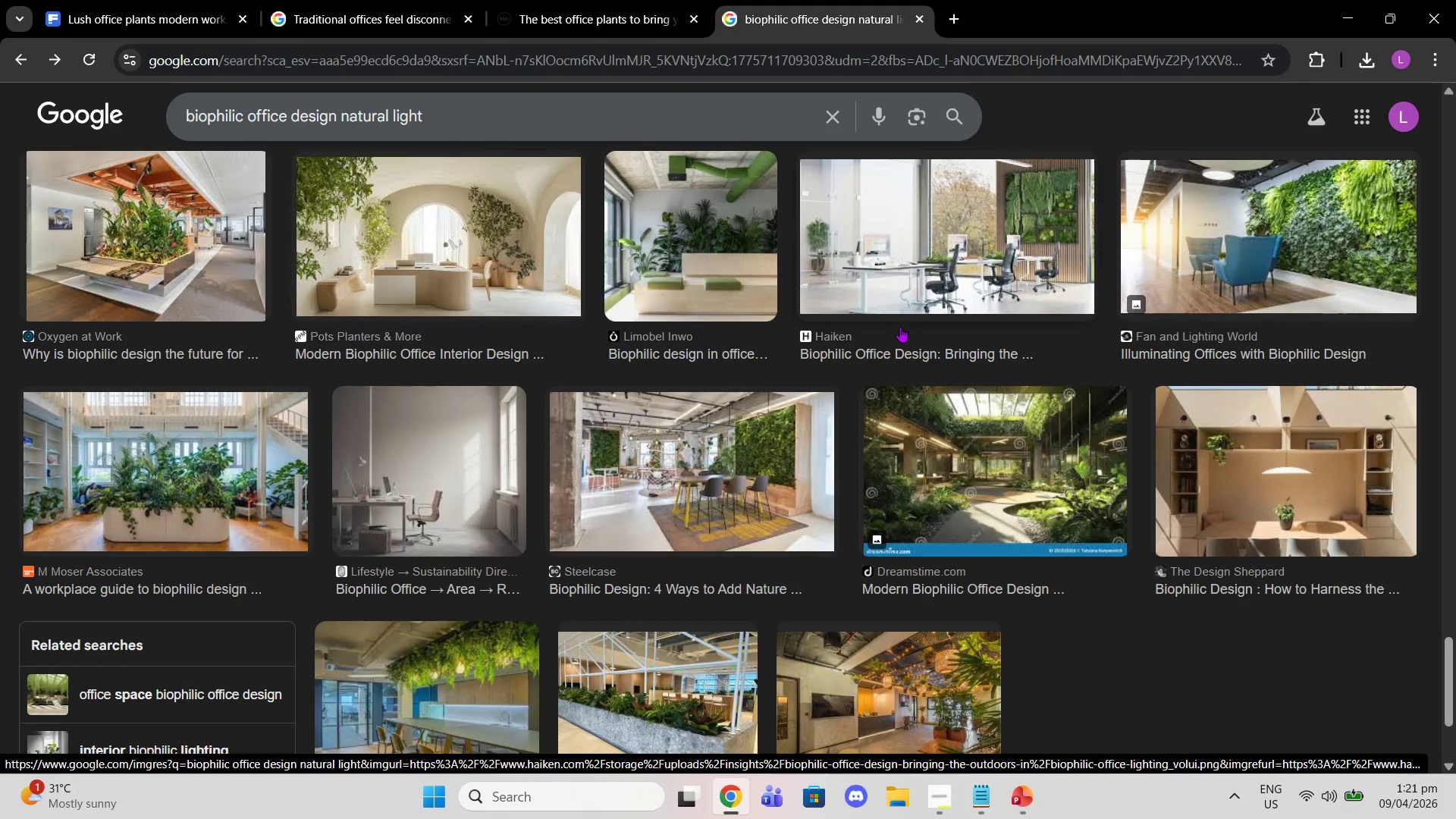 
scroll: coordinate [900, 327], scroll_direction: up, amount: 1.0
 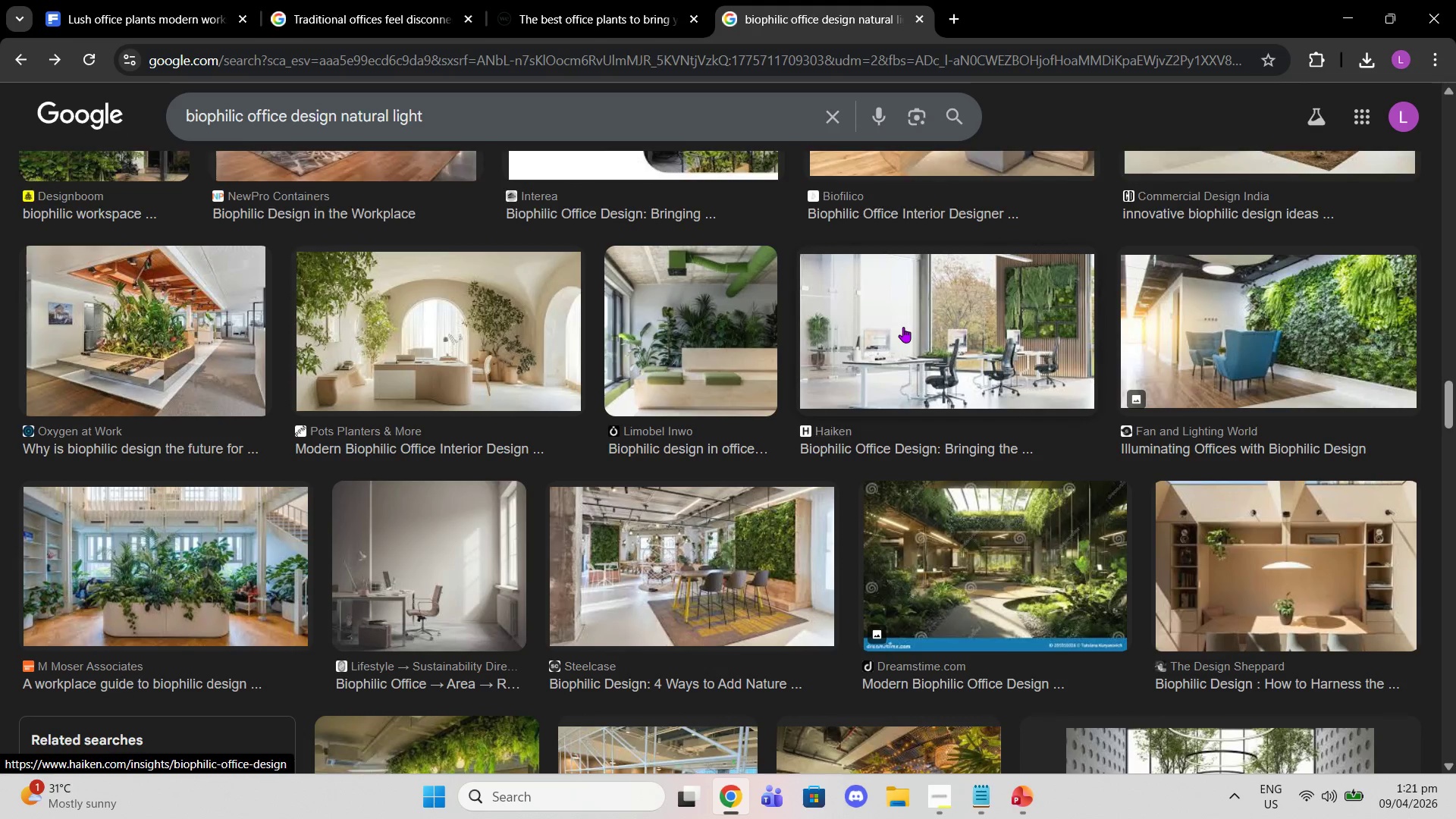 
left_click([903, 327])
 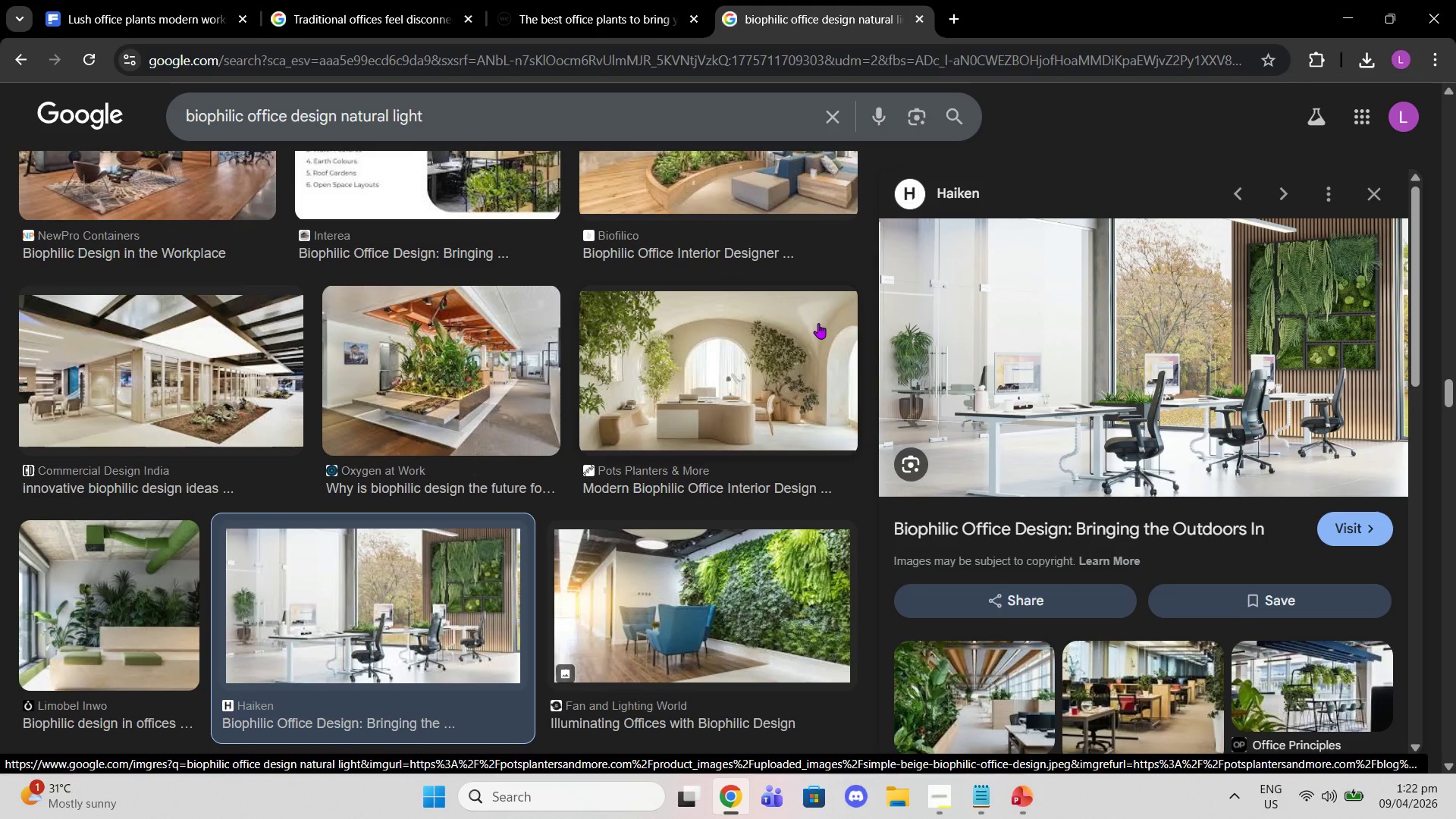 
wait(14.17)
 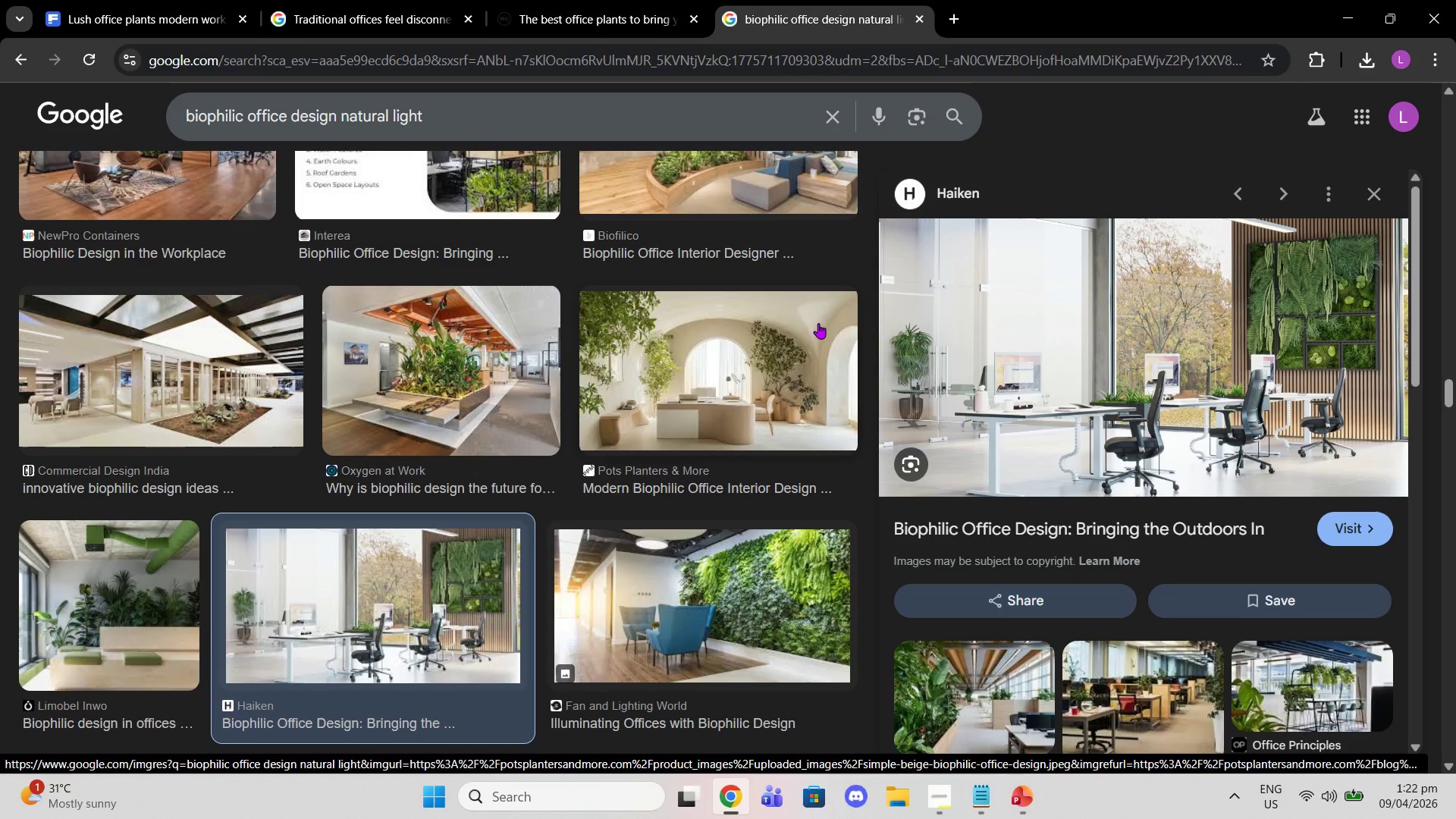 
left_click([1382, 193])
 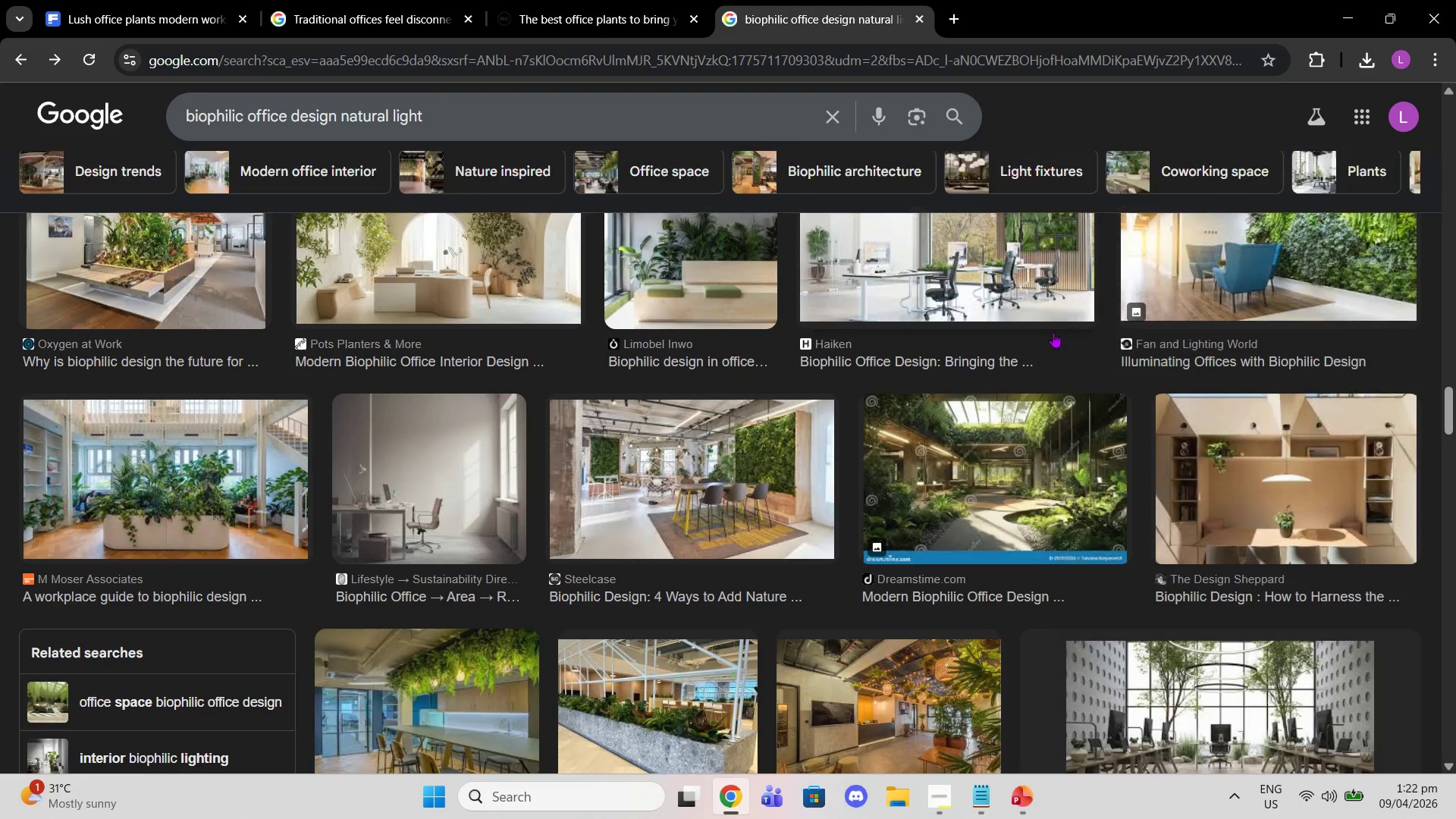 
scroll: coordinate [1040, 360], scroll_direction: down, amount: 3.0
 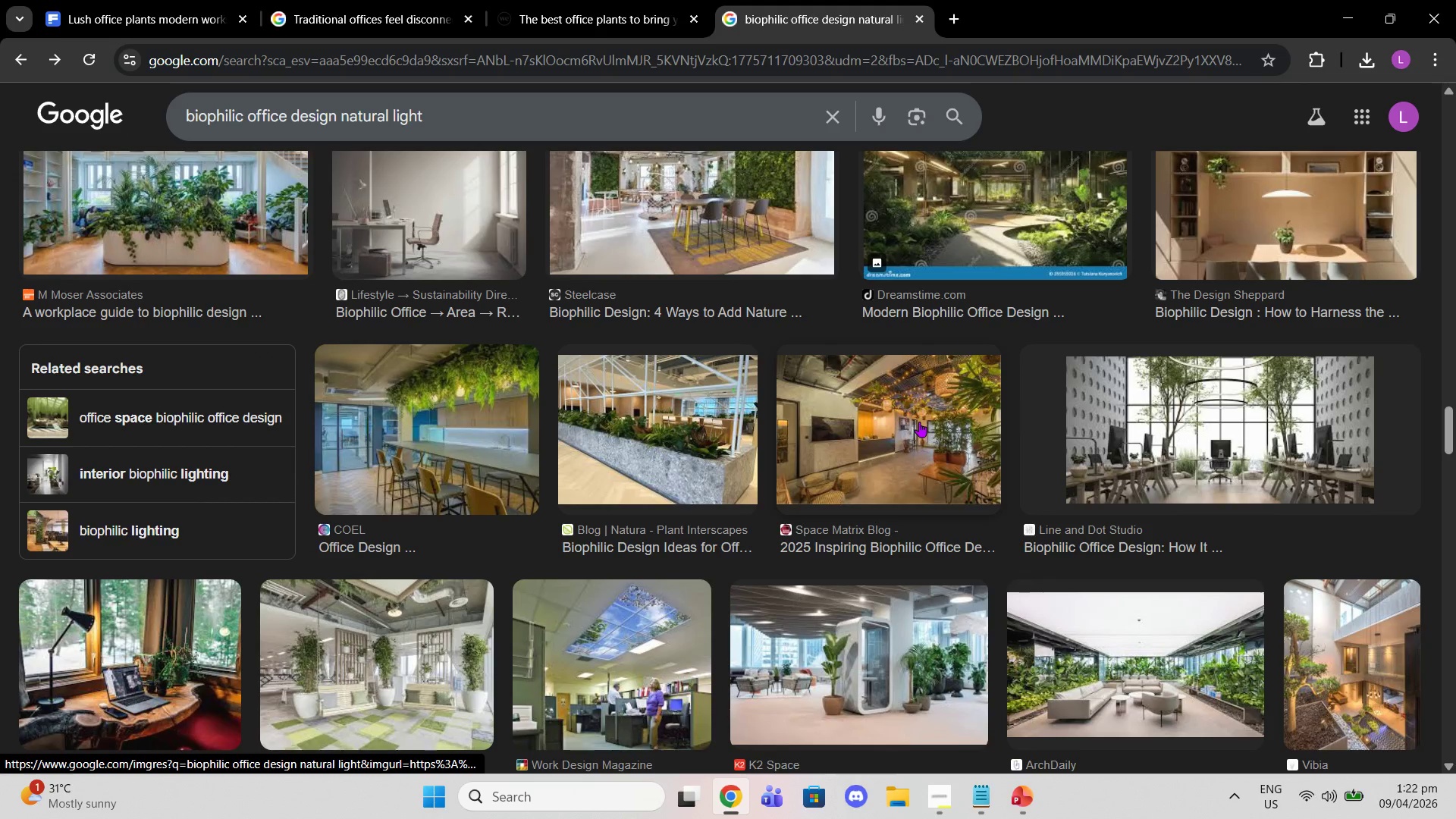 
left_click([919, 422])
 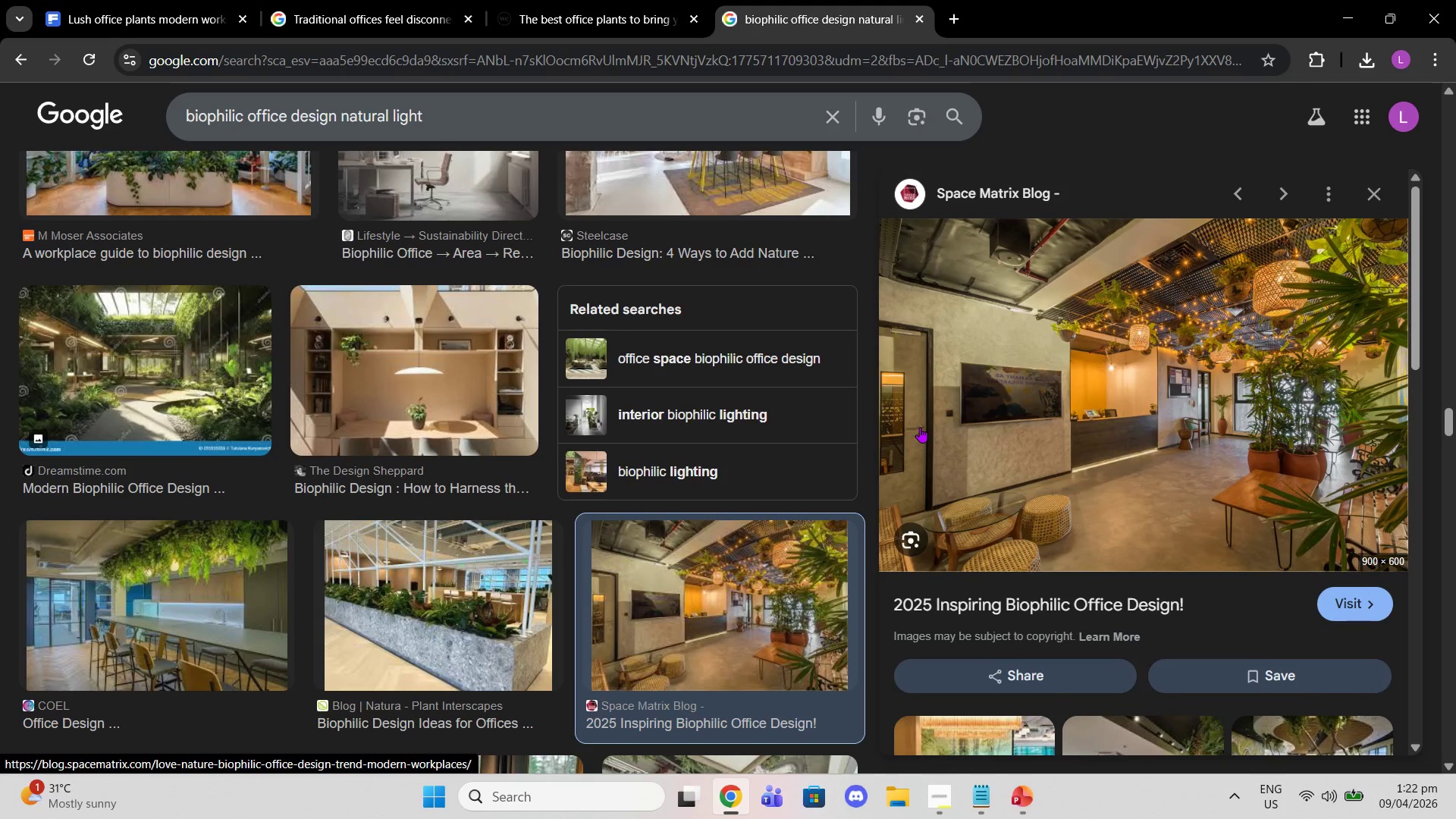 
wait(7.5)
 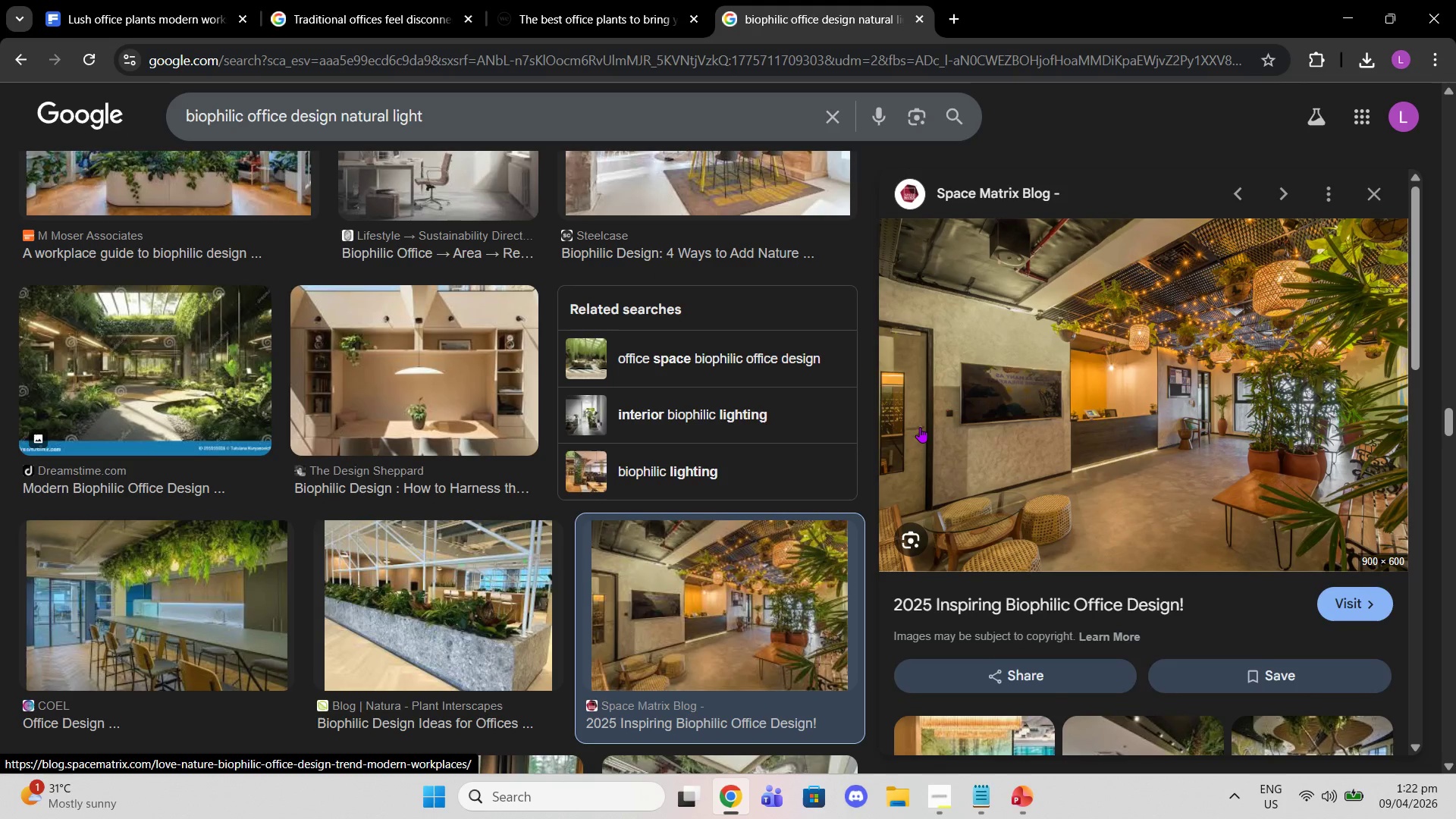 
scroll: coordinate [1298, 395], scroll_direction: down, amount: 2.0
 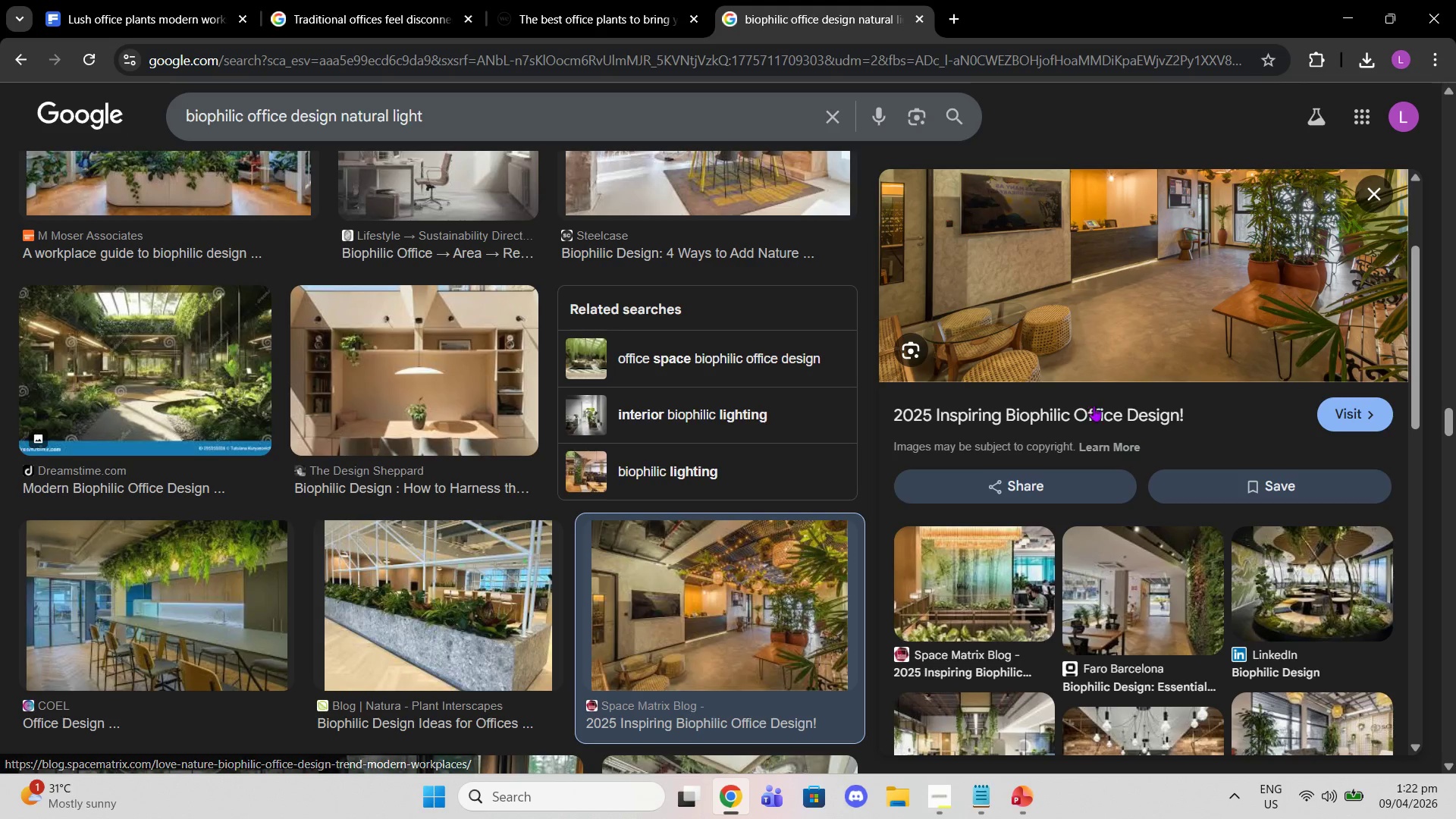 
left_click([1094, 407])
 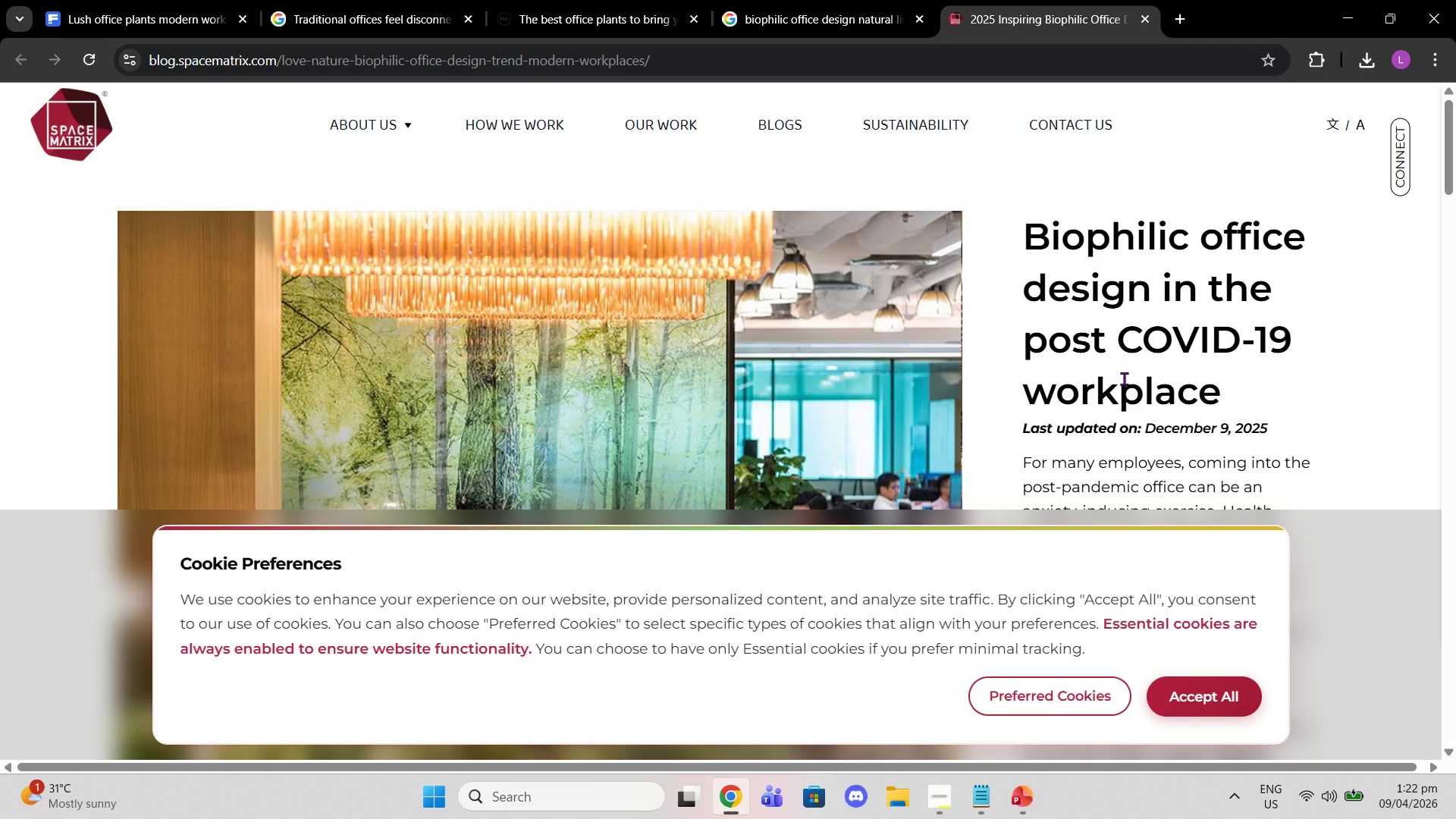 
wait(25.41)
 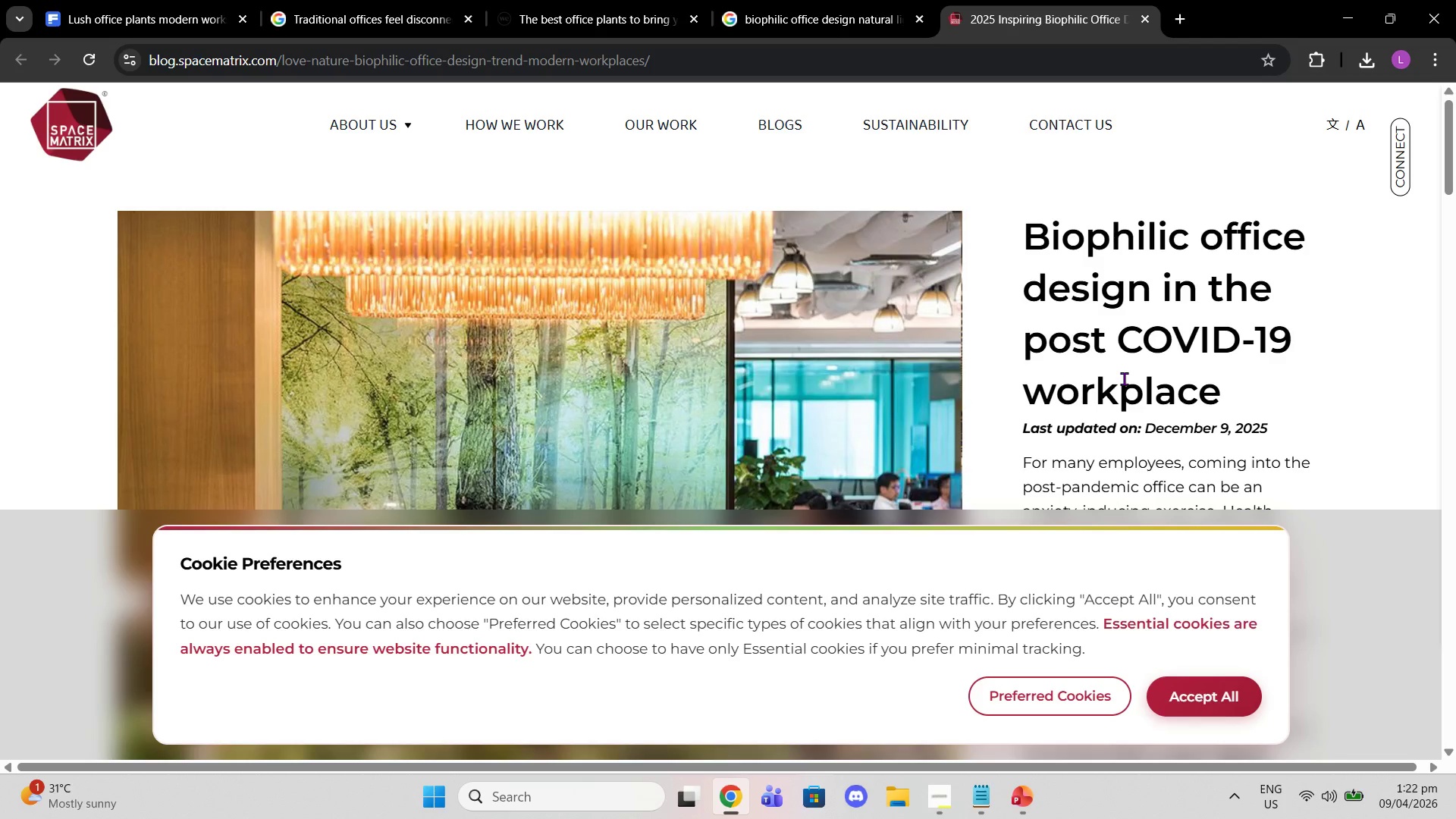 
left_click([1118, 460])
 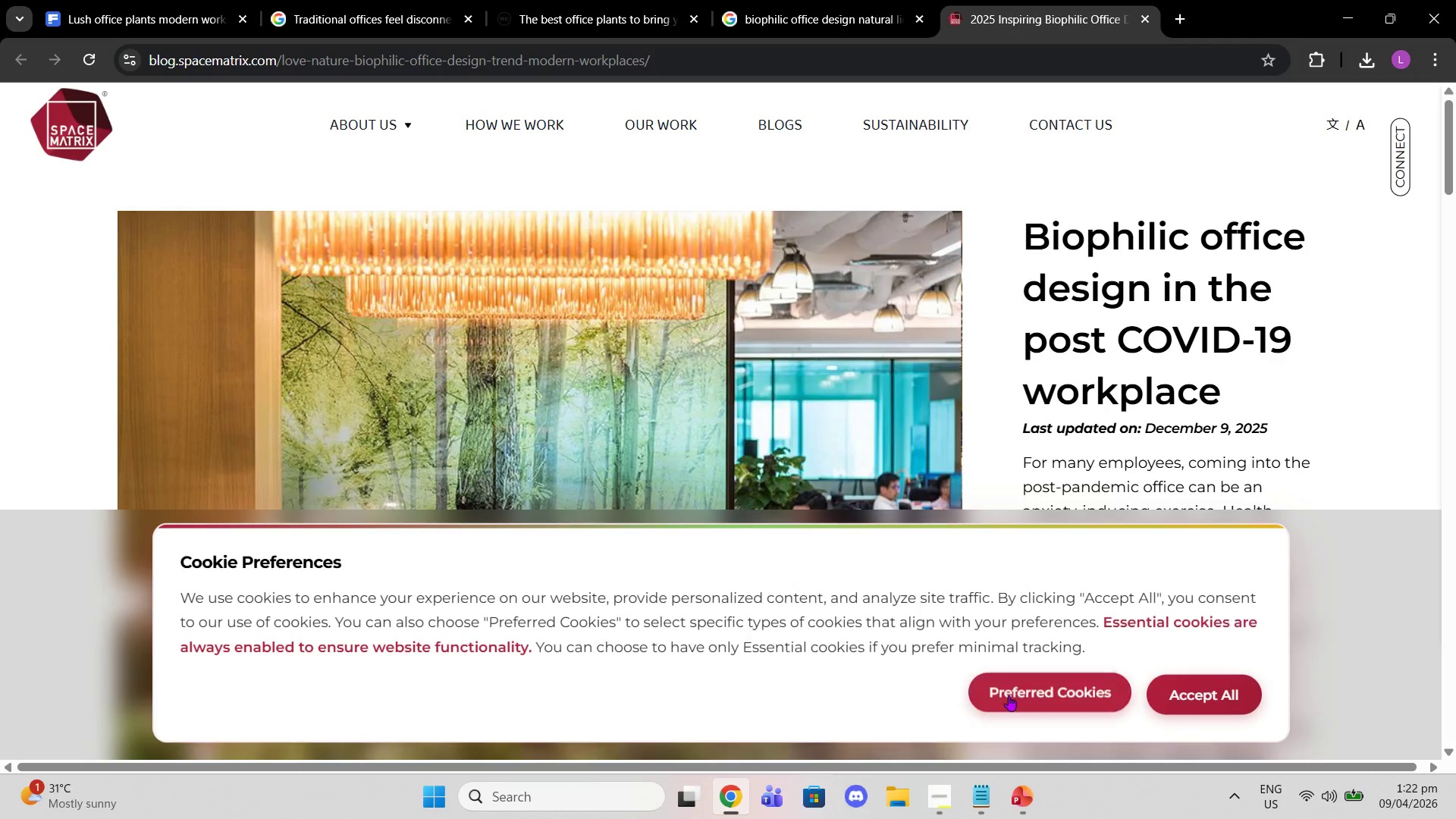 
left_click([1009, 695])
 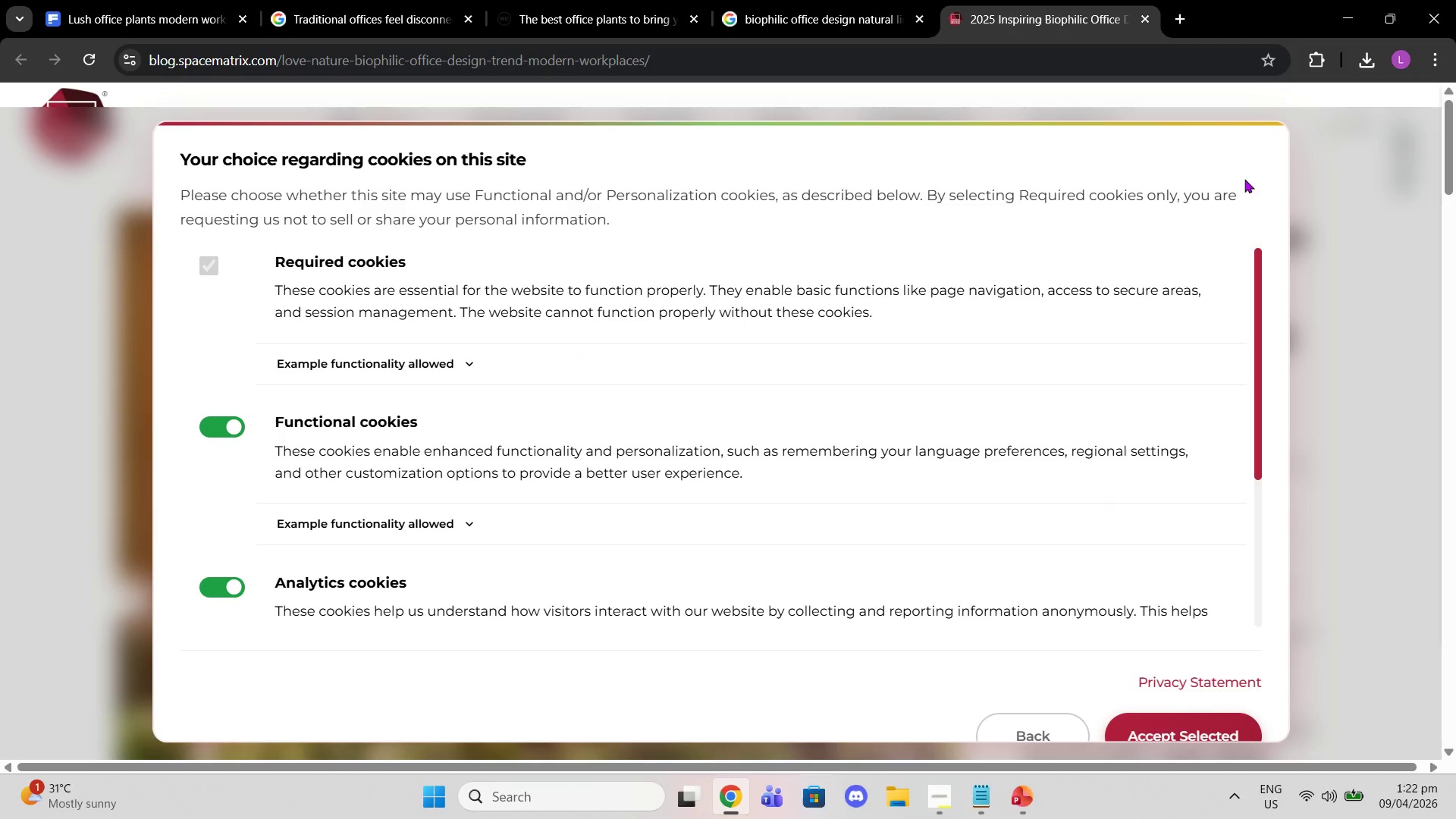 
scroll: coordinate [927, 365], scroll_direction: down, amount: 37.0
 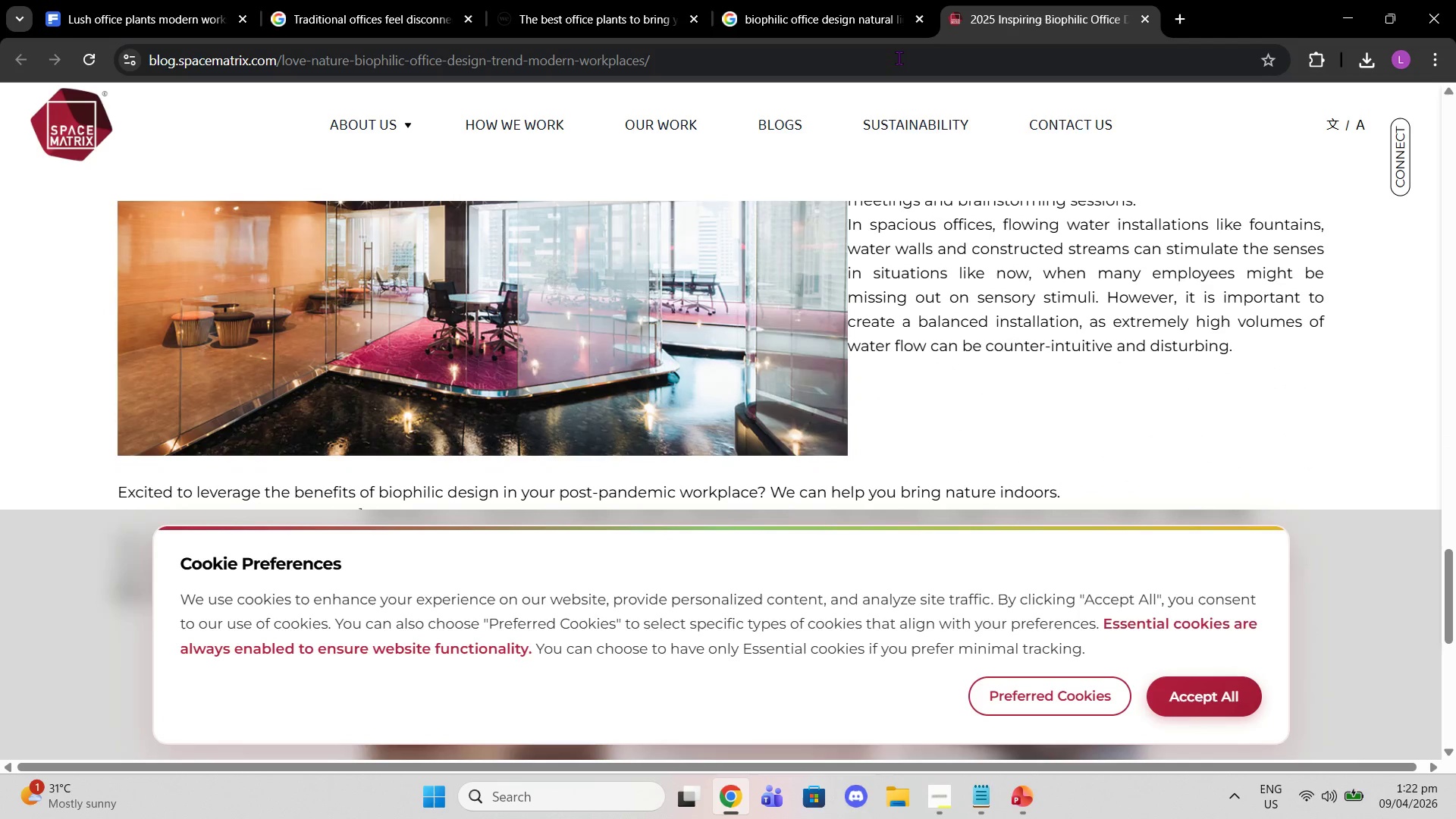 
left_click([905, 12])
 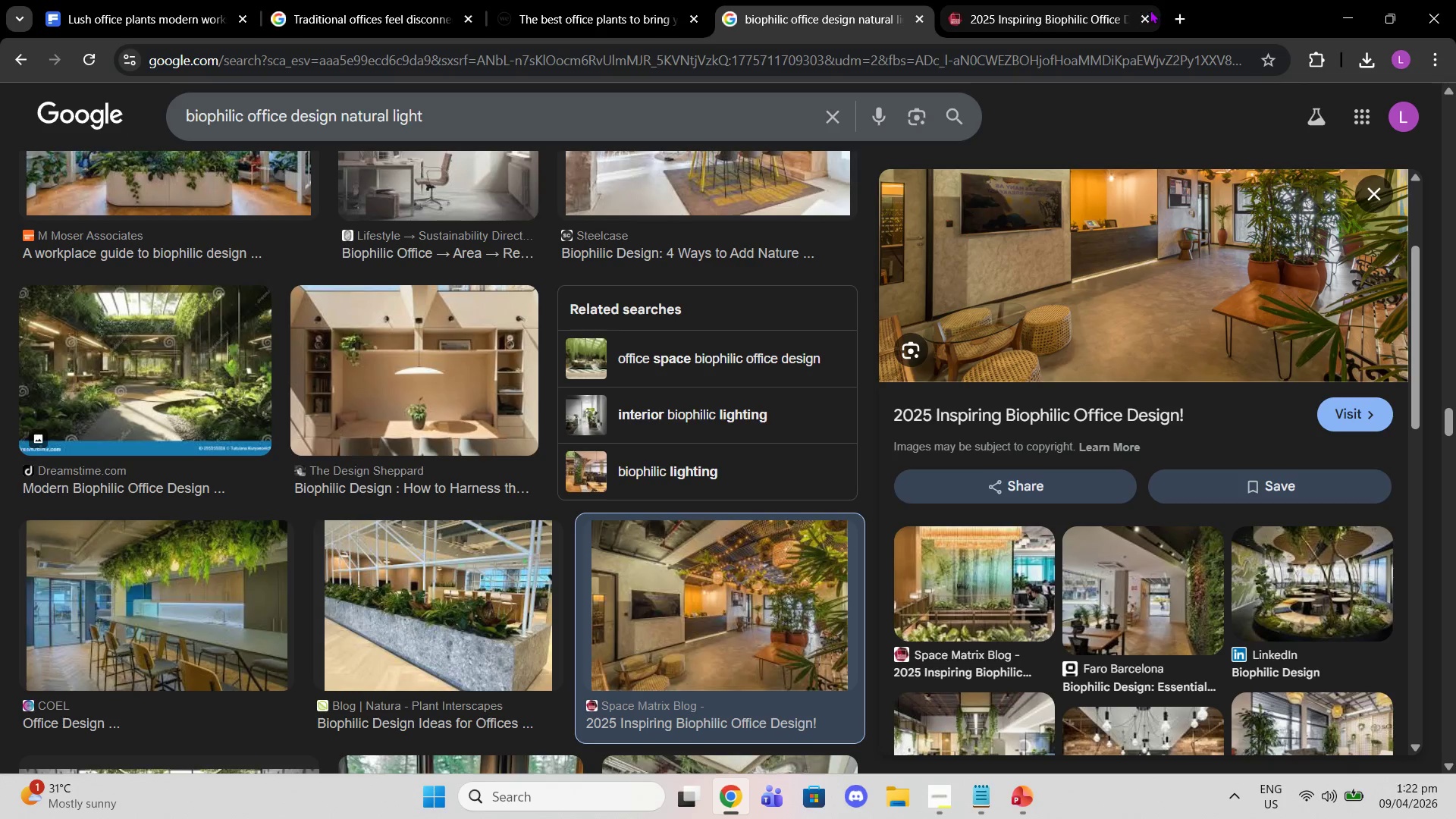 
left_click([1144, 14])
 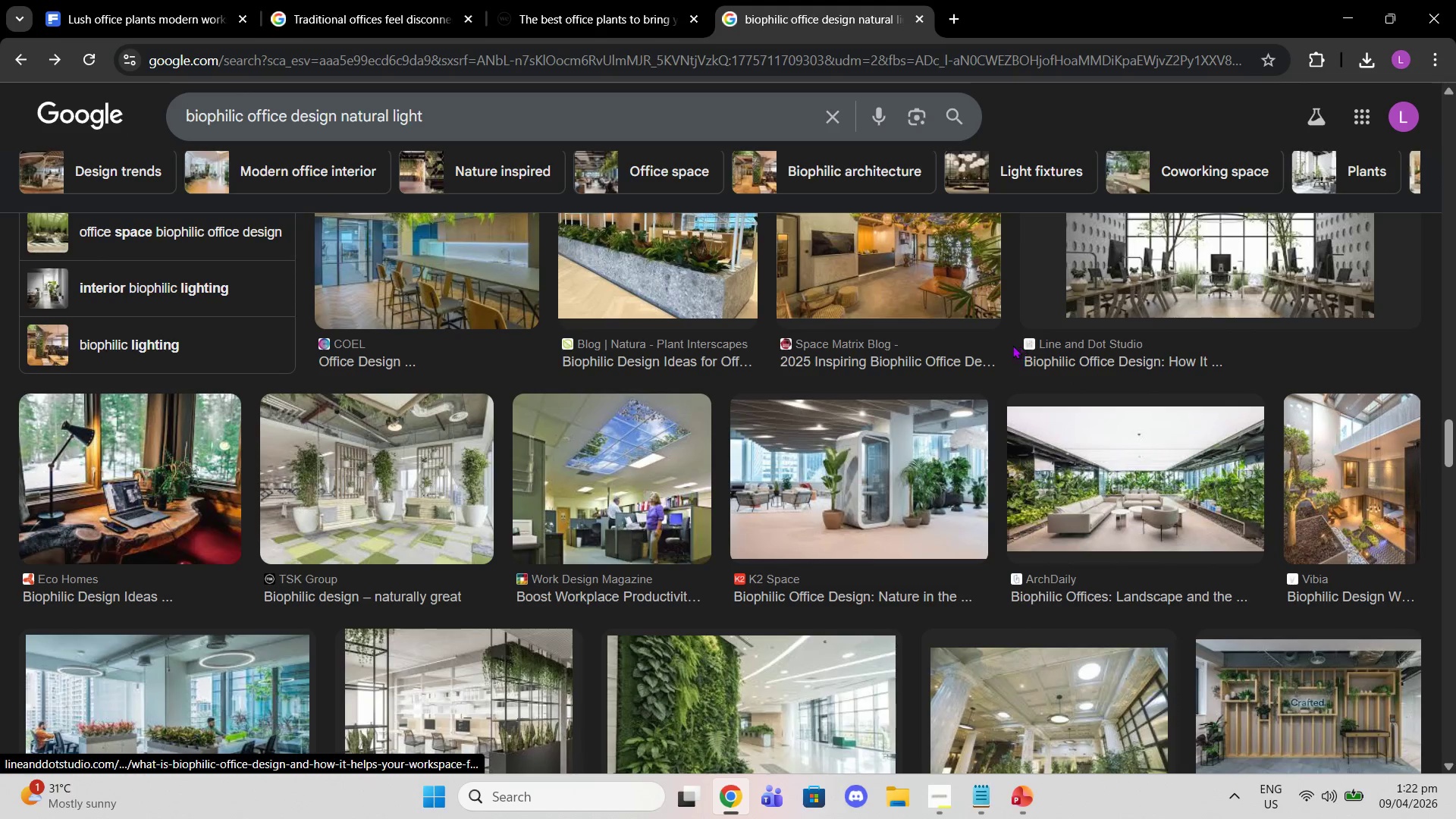 
scroll: coordinate [351, 396], scroll_direction: down, amount: 2.0
 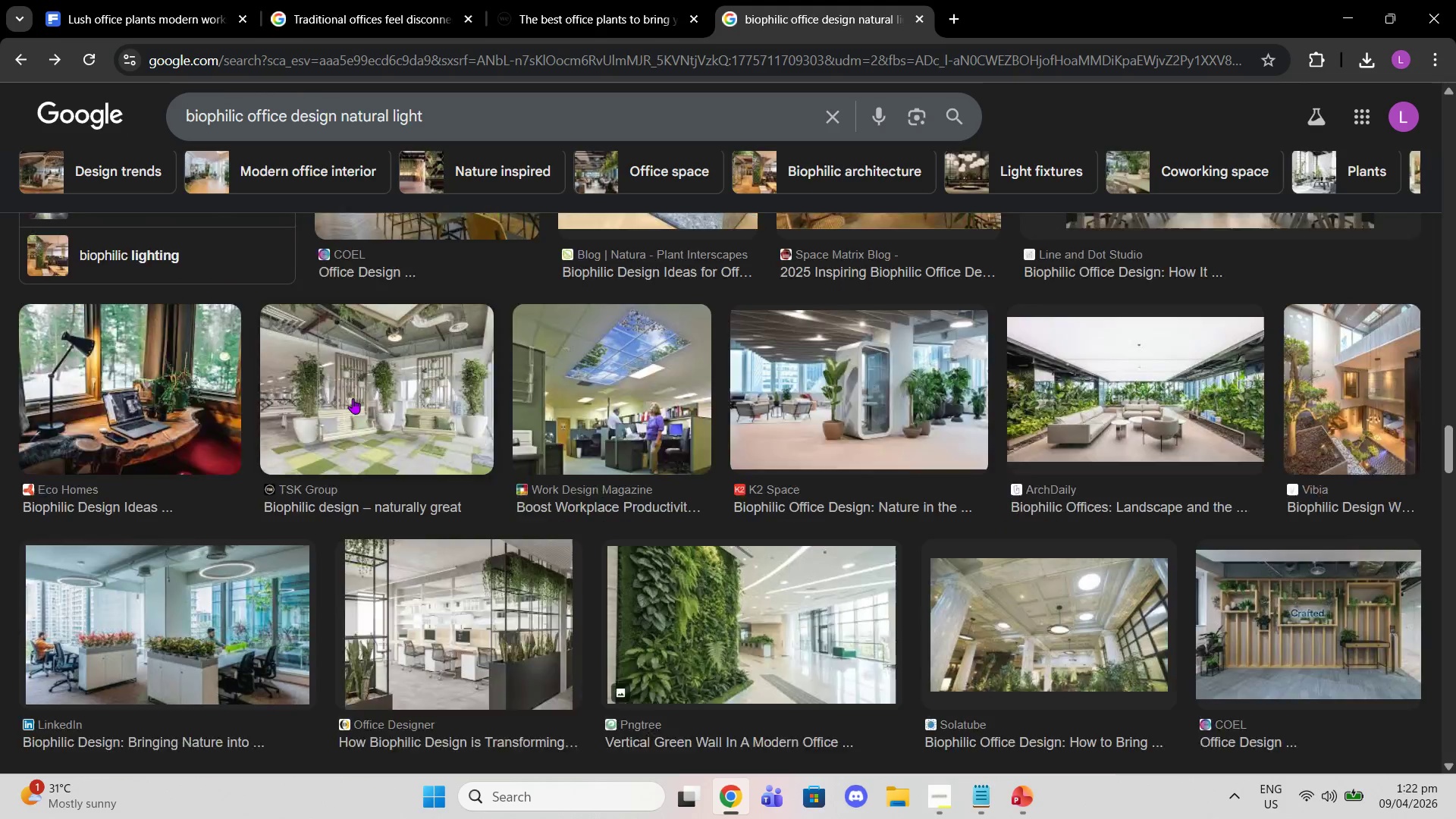 
mouse_move([362, 413])
 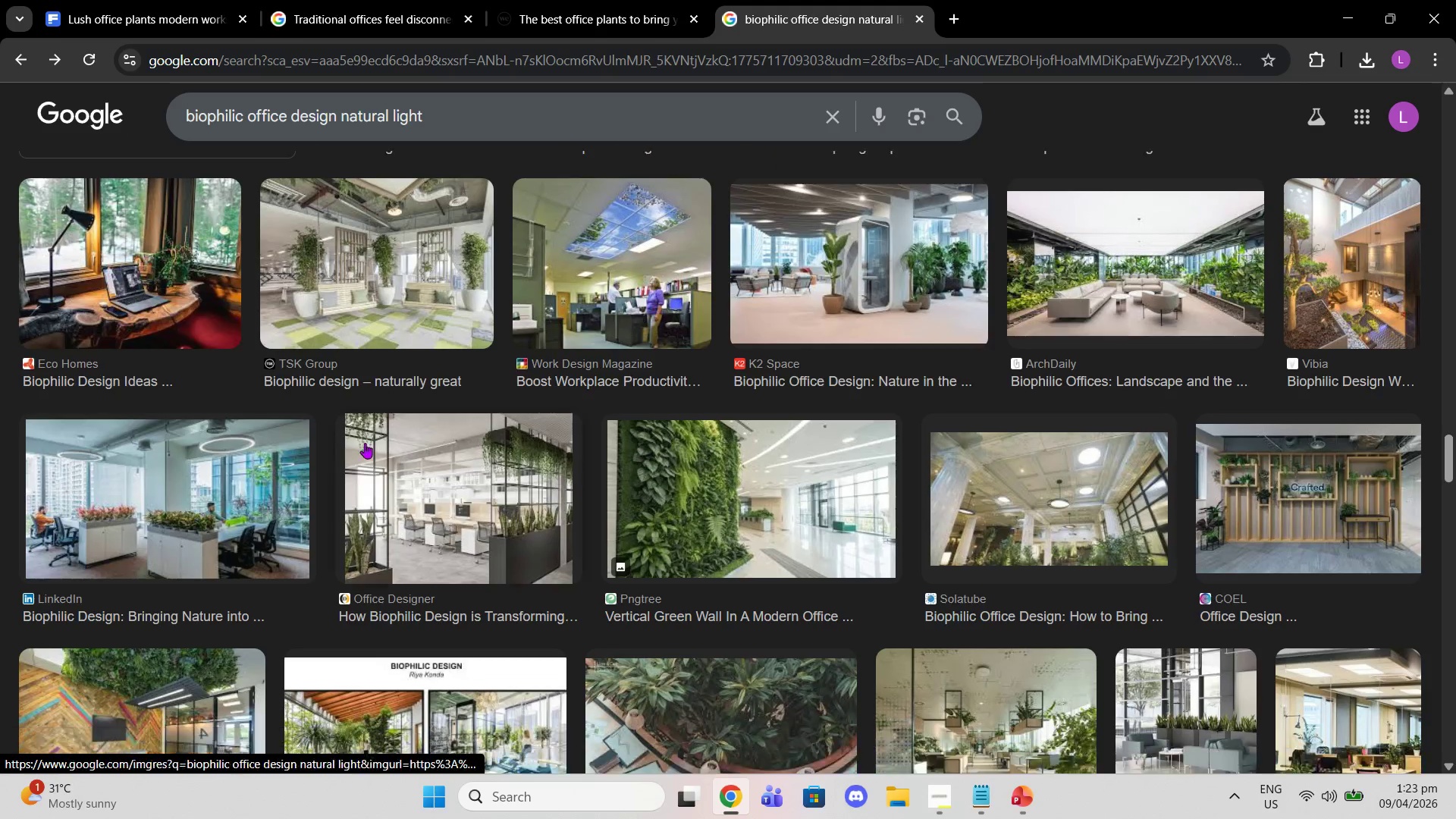 
scroll: coordinate [365, 443], scroll_direction: down, amount: 3.0
 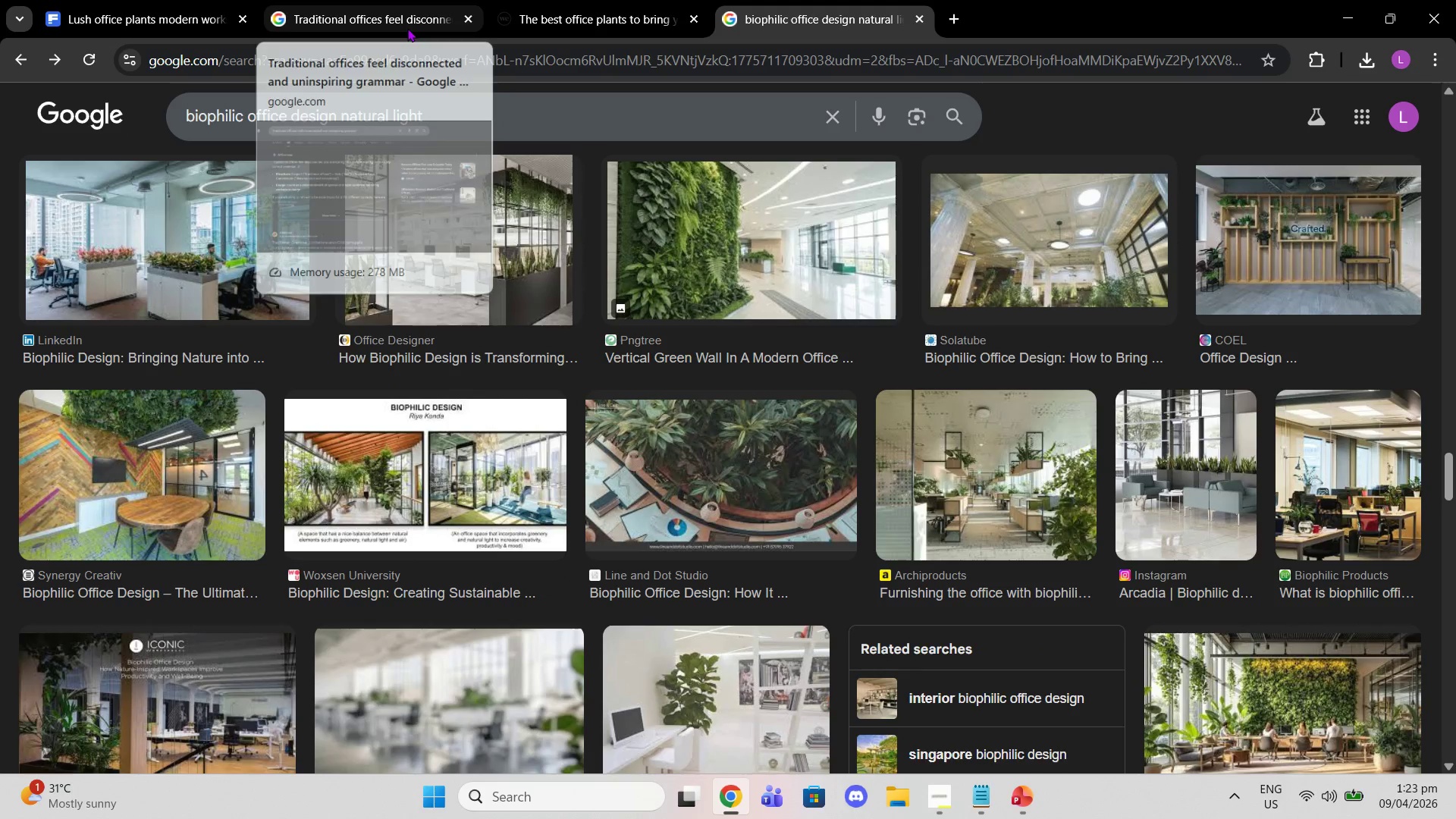 
left_click([1034, 784])
 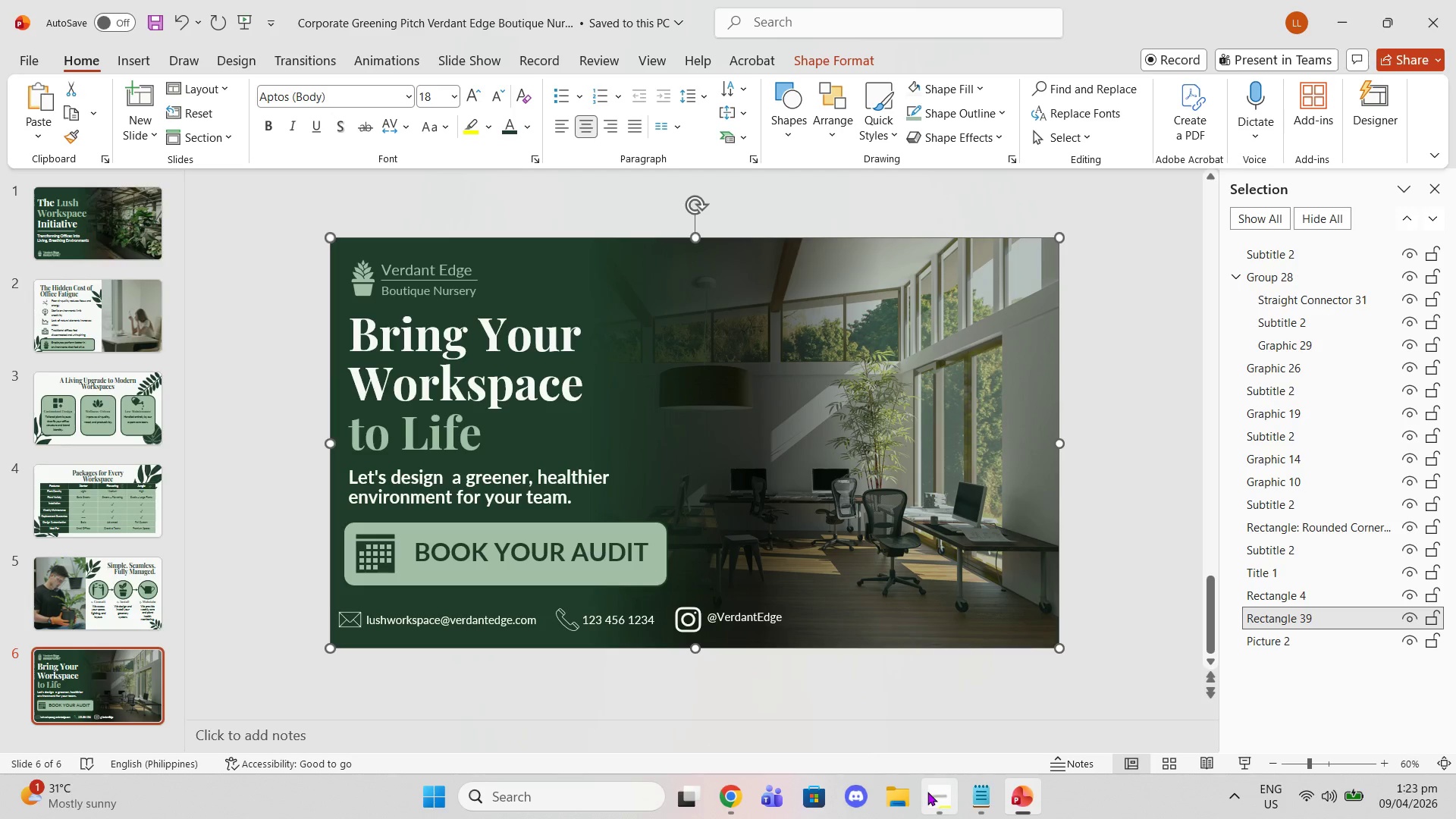 
left_click([929, 792])